 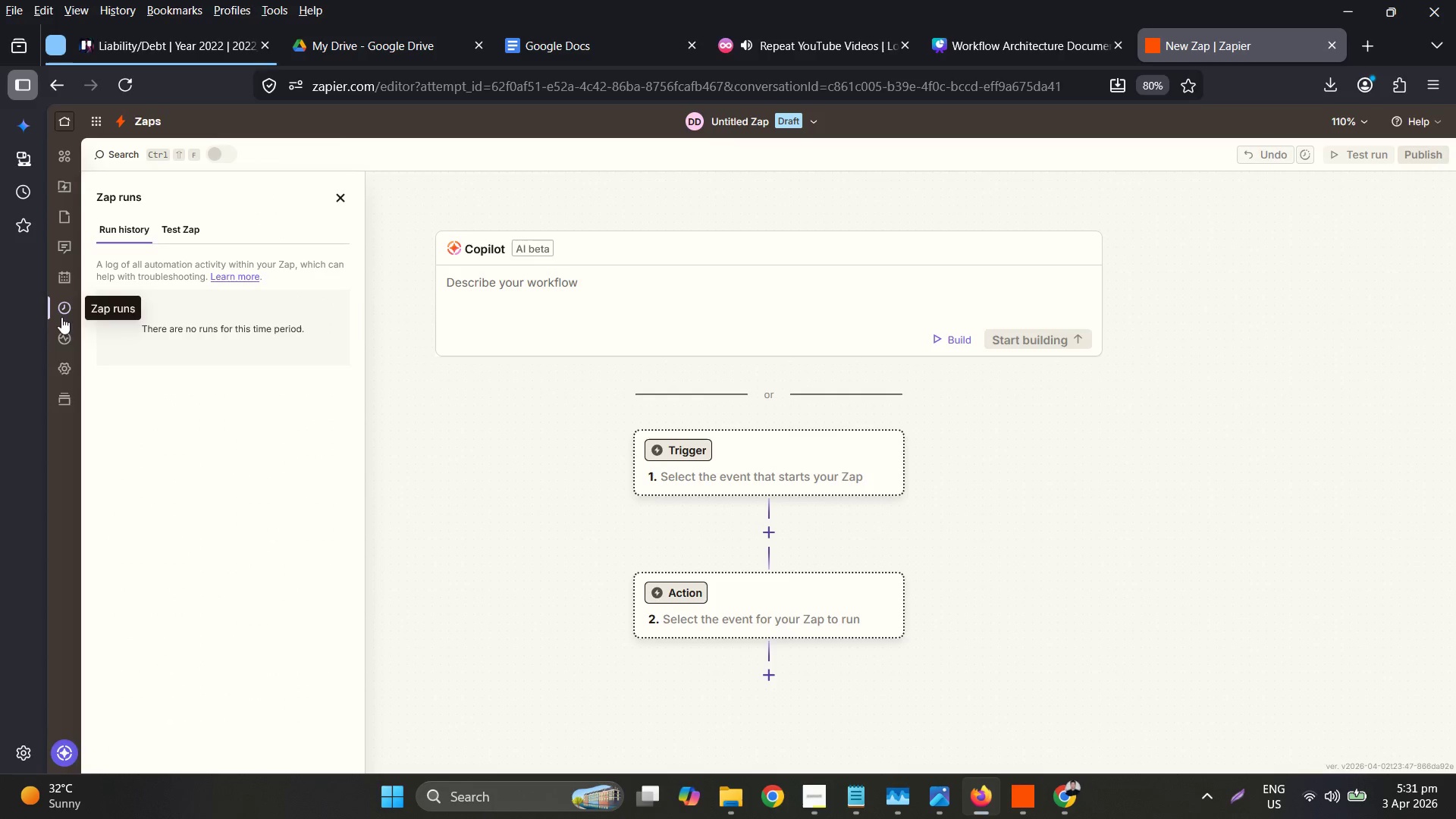 
left_click_drag(start_coordinate=[182, 234], to_coordinate=[121, 239])
 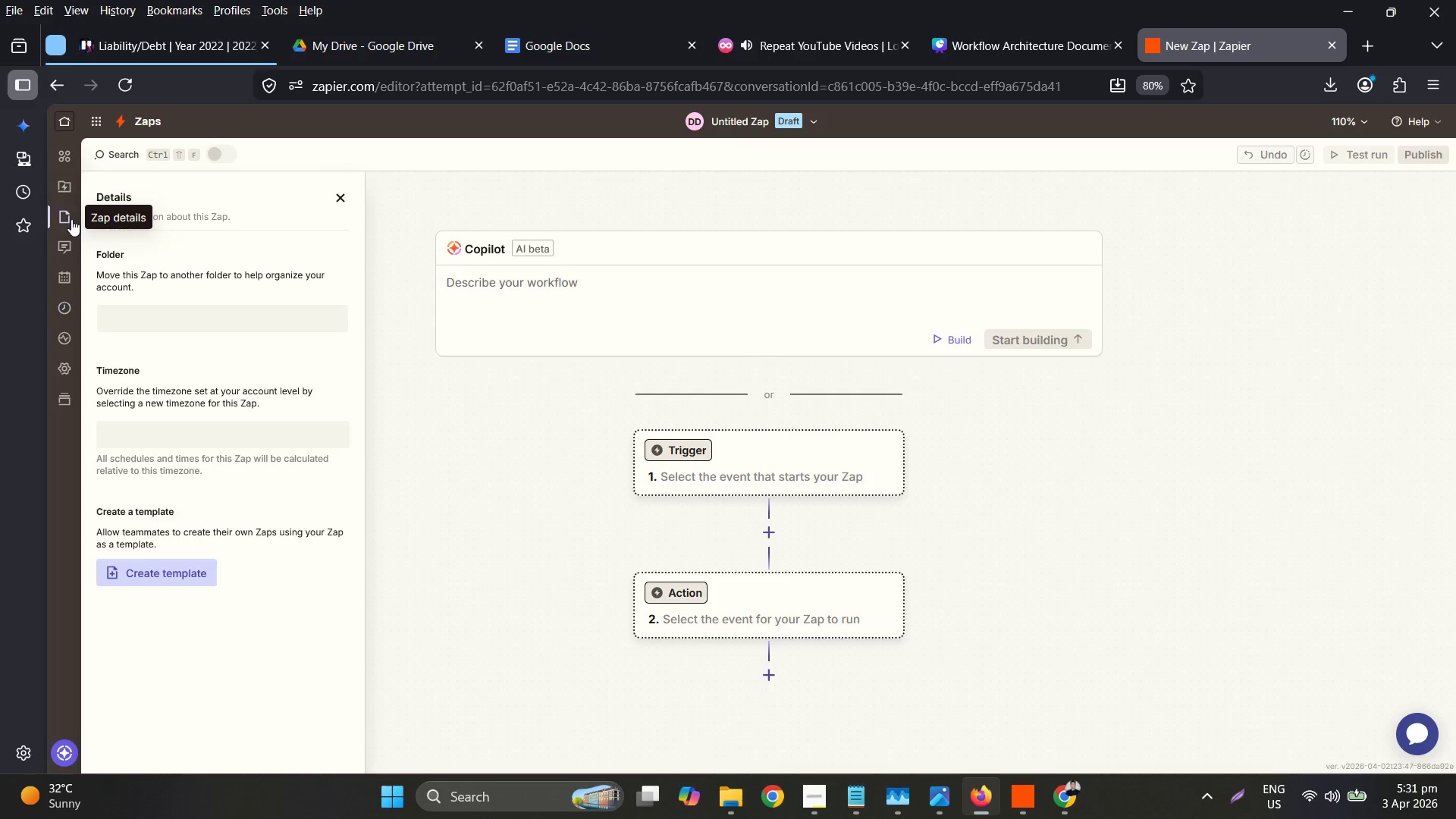 
left_click([74, 193])
 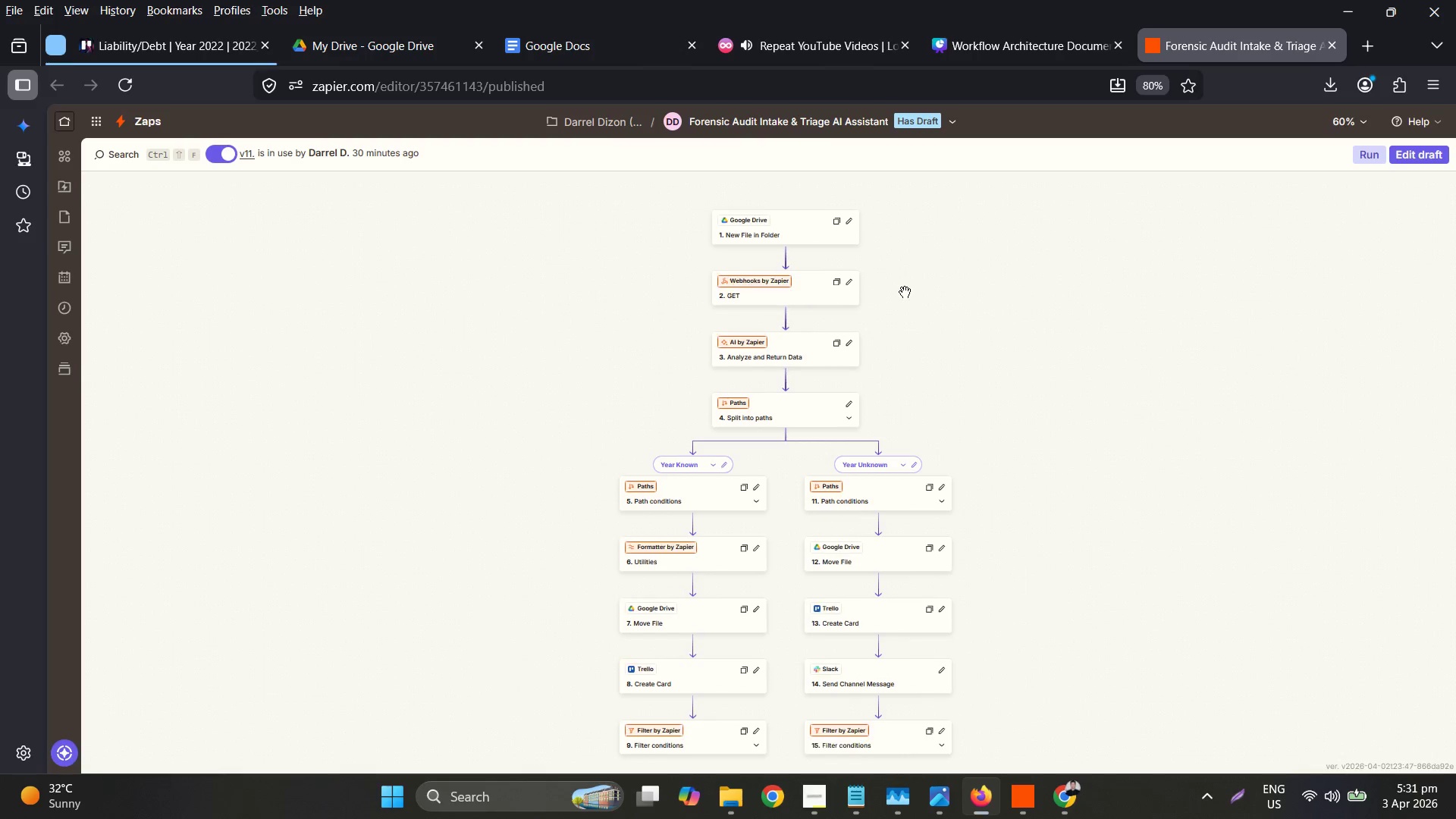 
wait(7.36)
 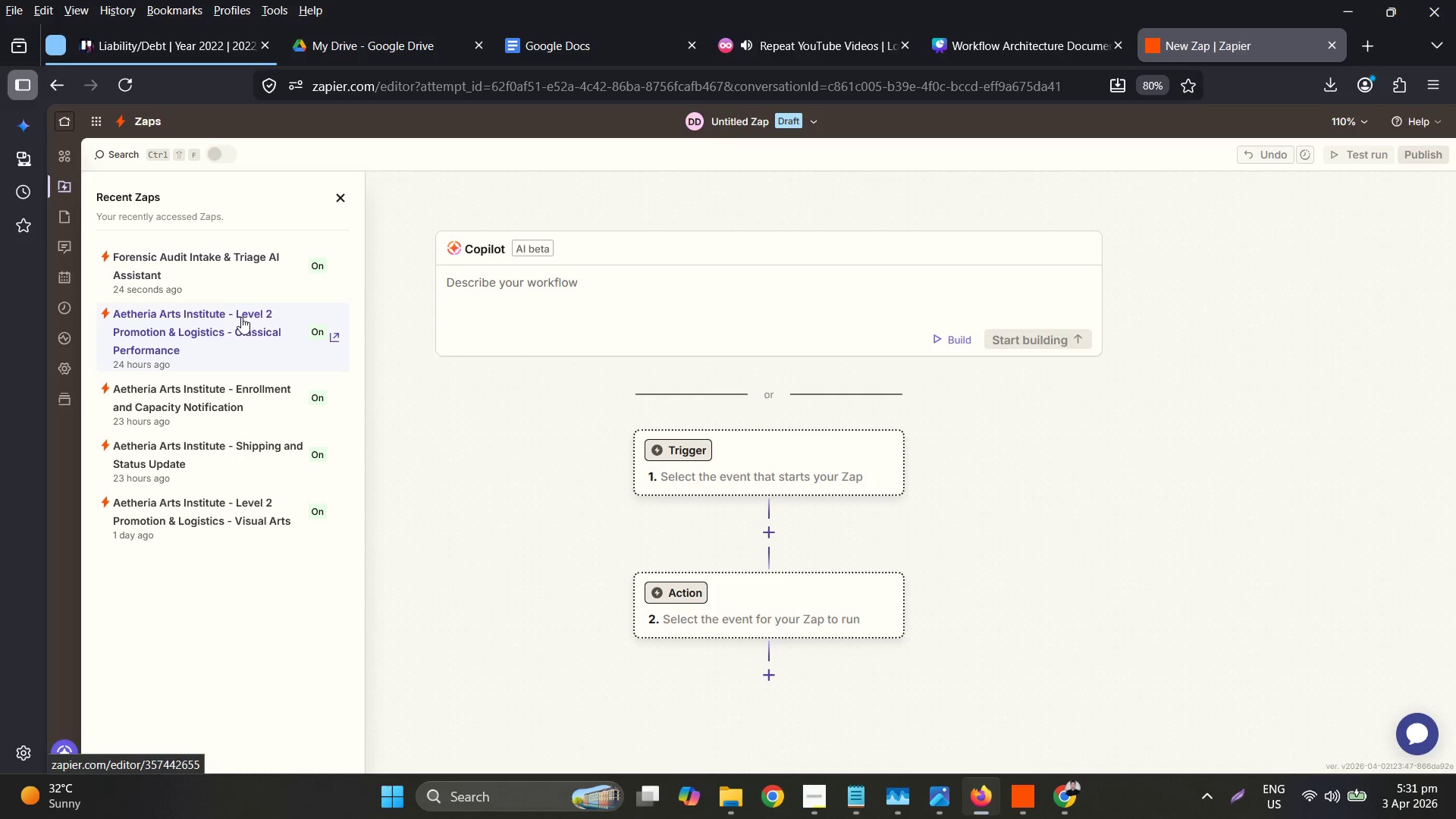 
left_click([1410, 158])
 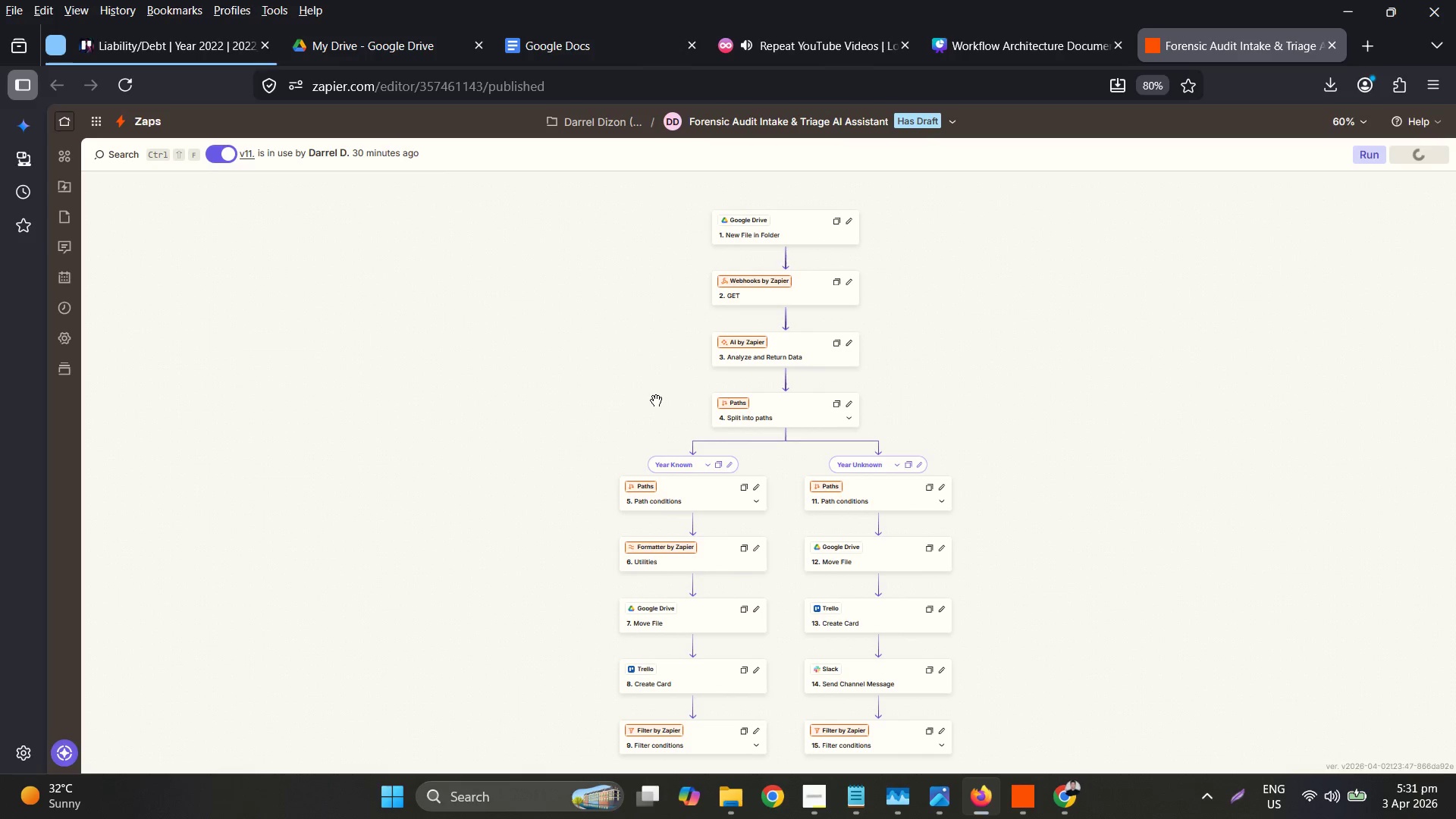 
mouse_move([749, 381])
 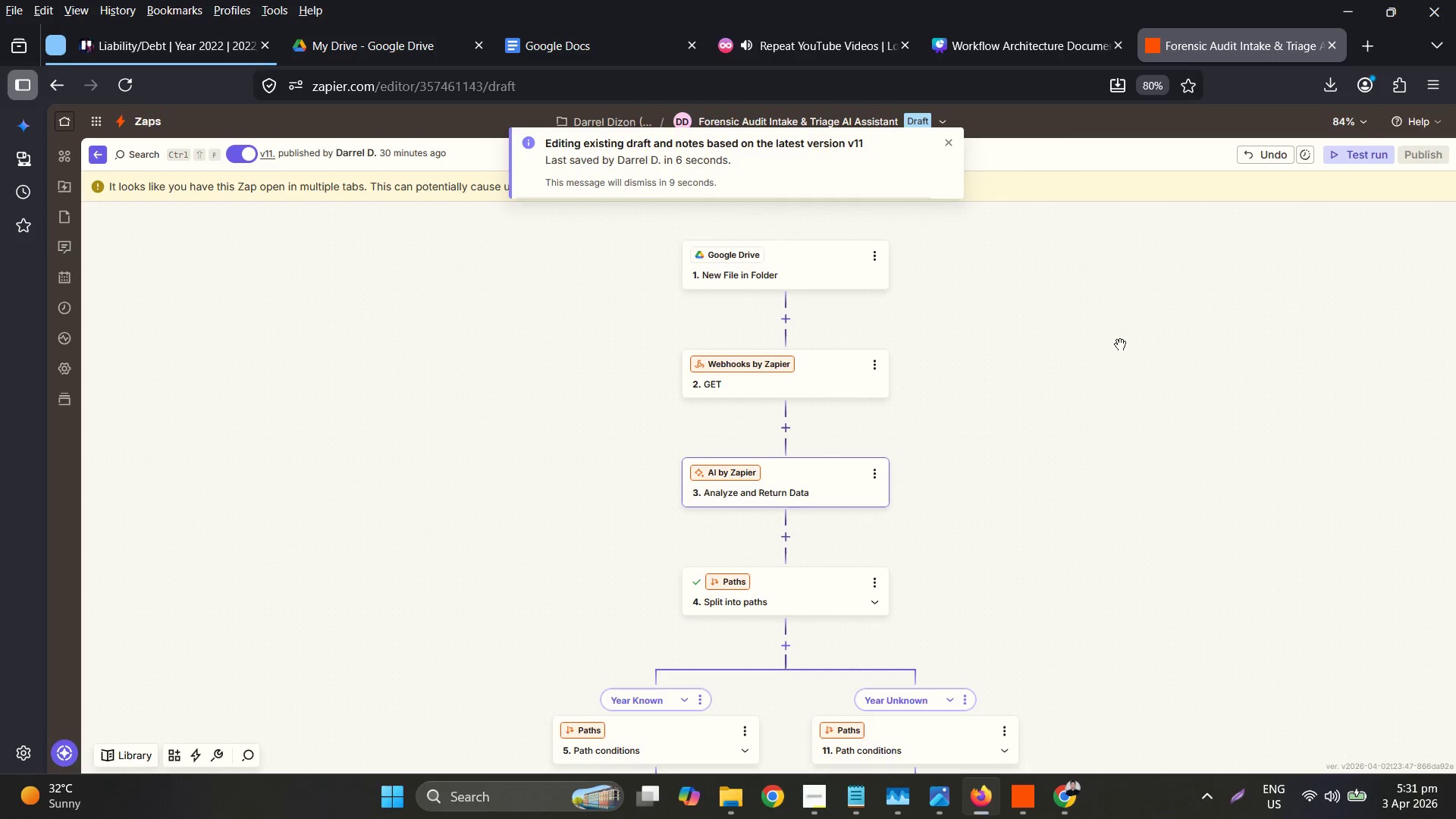 
left_click([838, 475])
 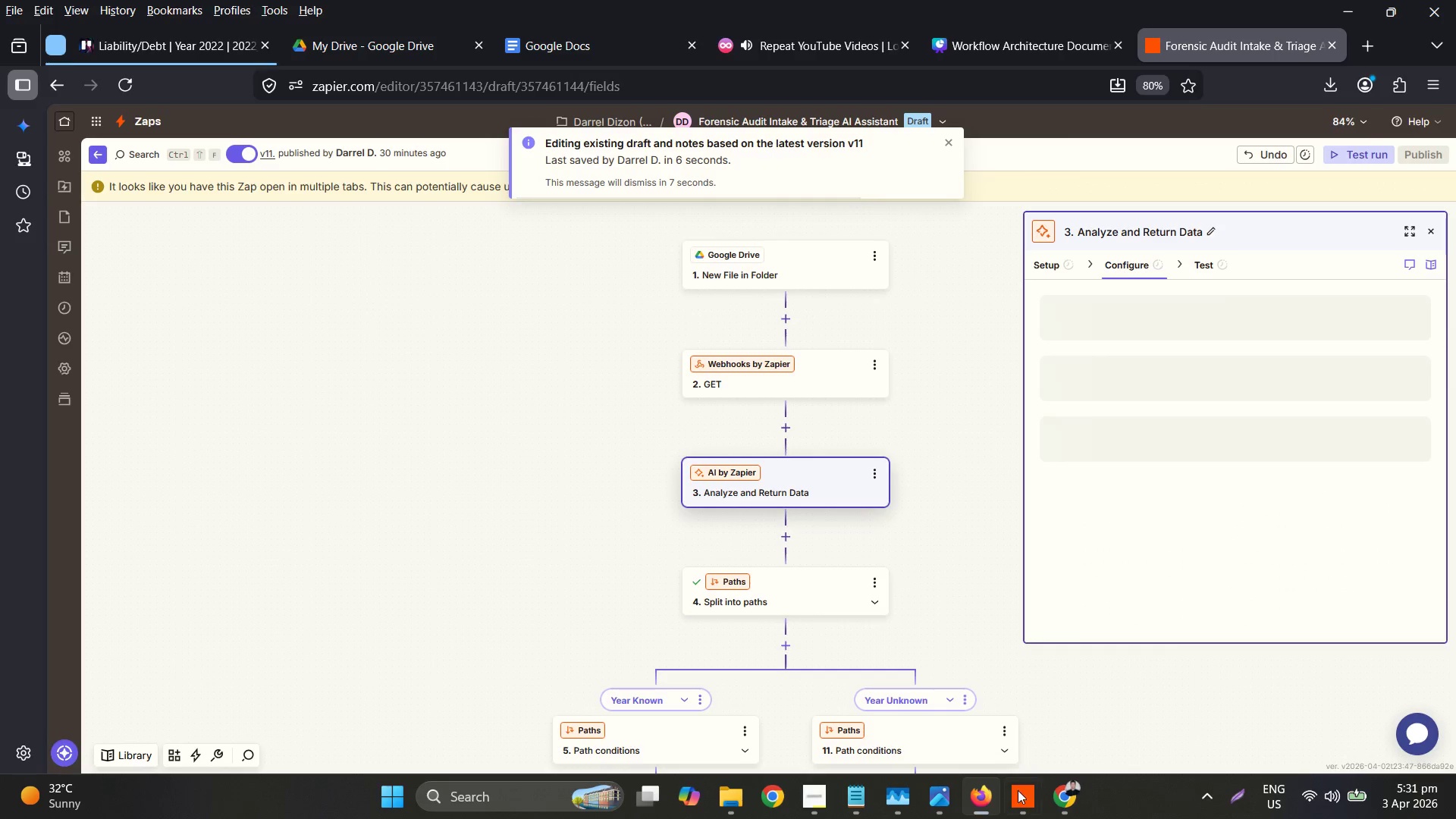 
left_click([1068, 805])
 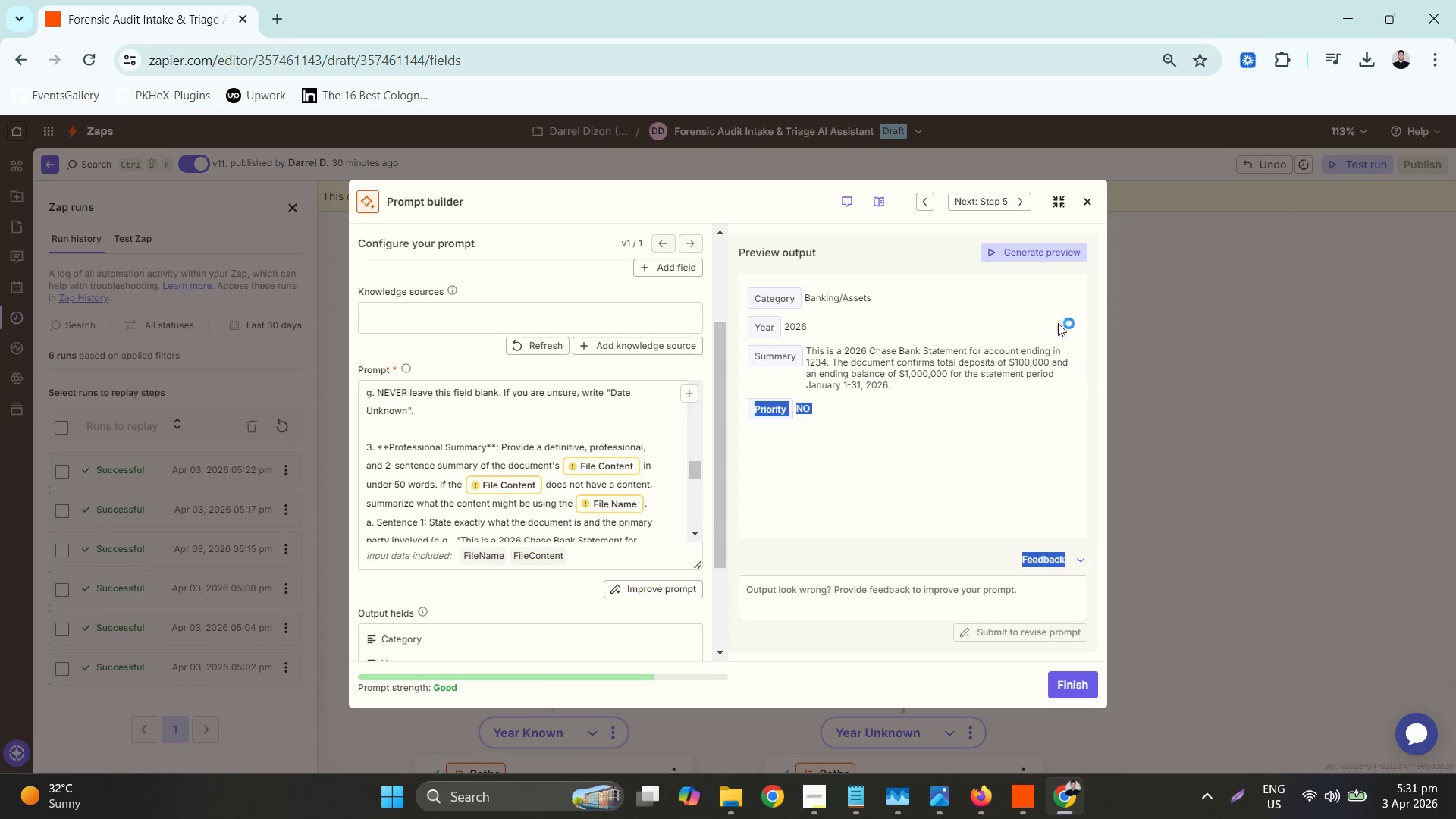 
left_click([1416, 0])
 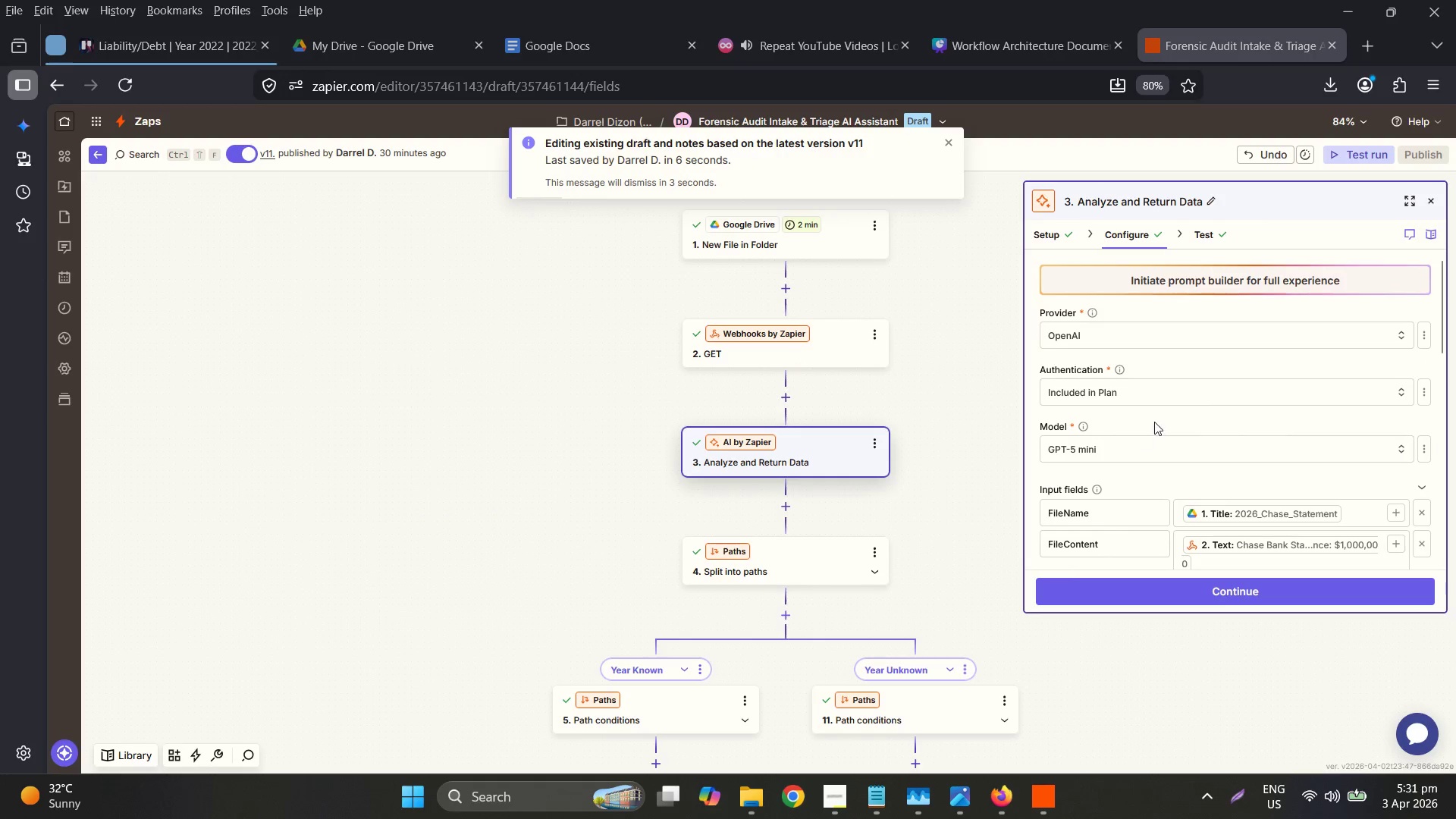 
double_click([1198, 279])
 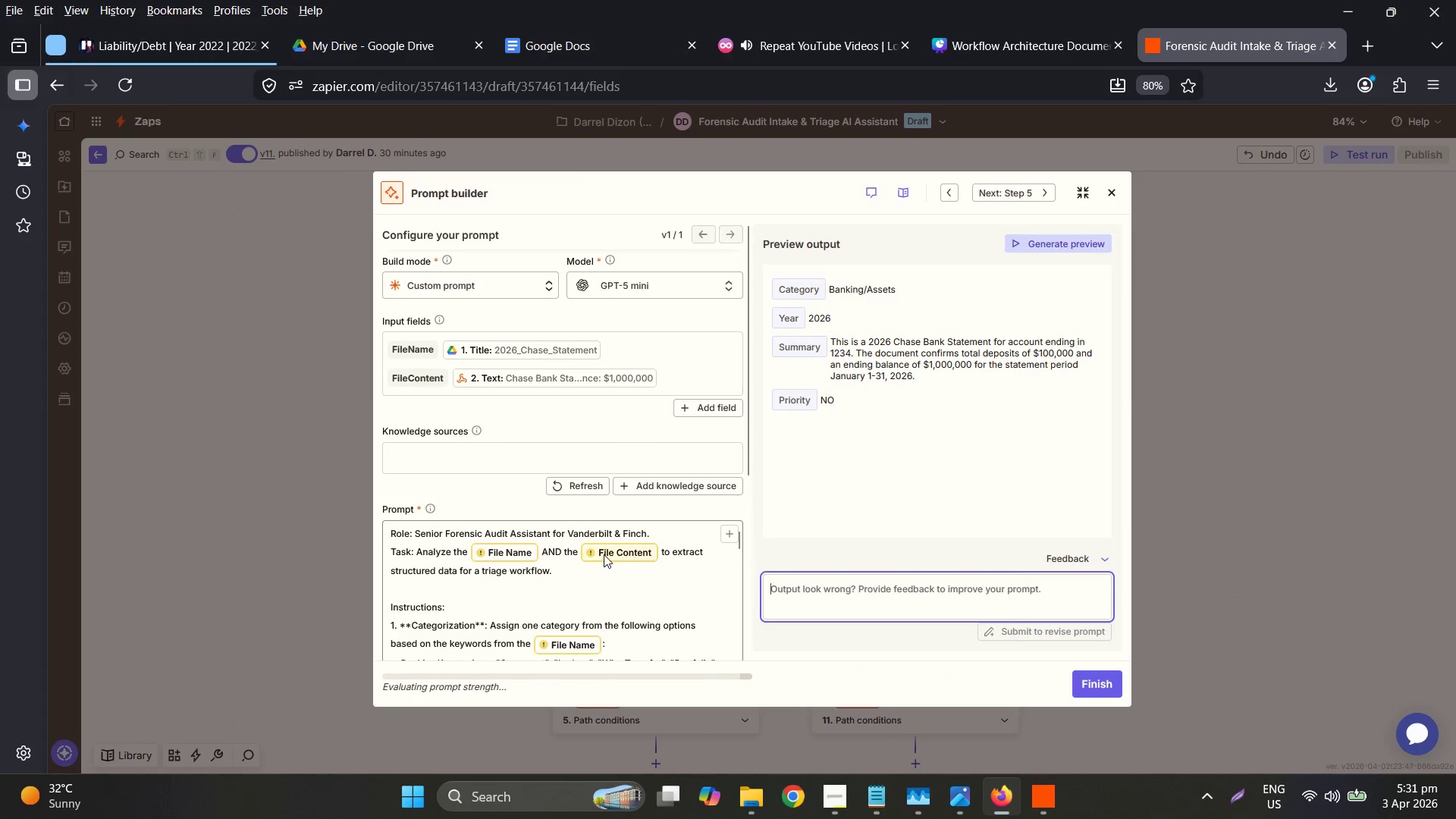 
scroll: coordinate [607, 551], scroll_direction: down, amount: 3.0
 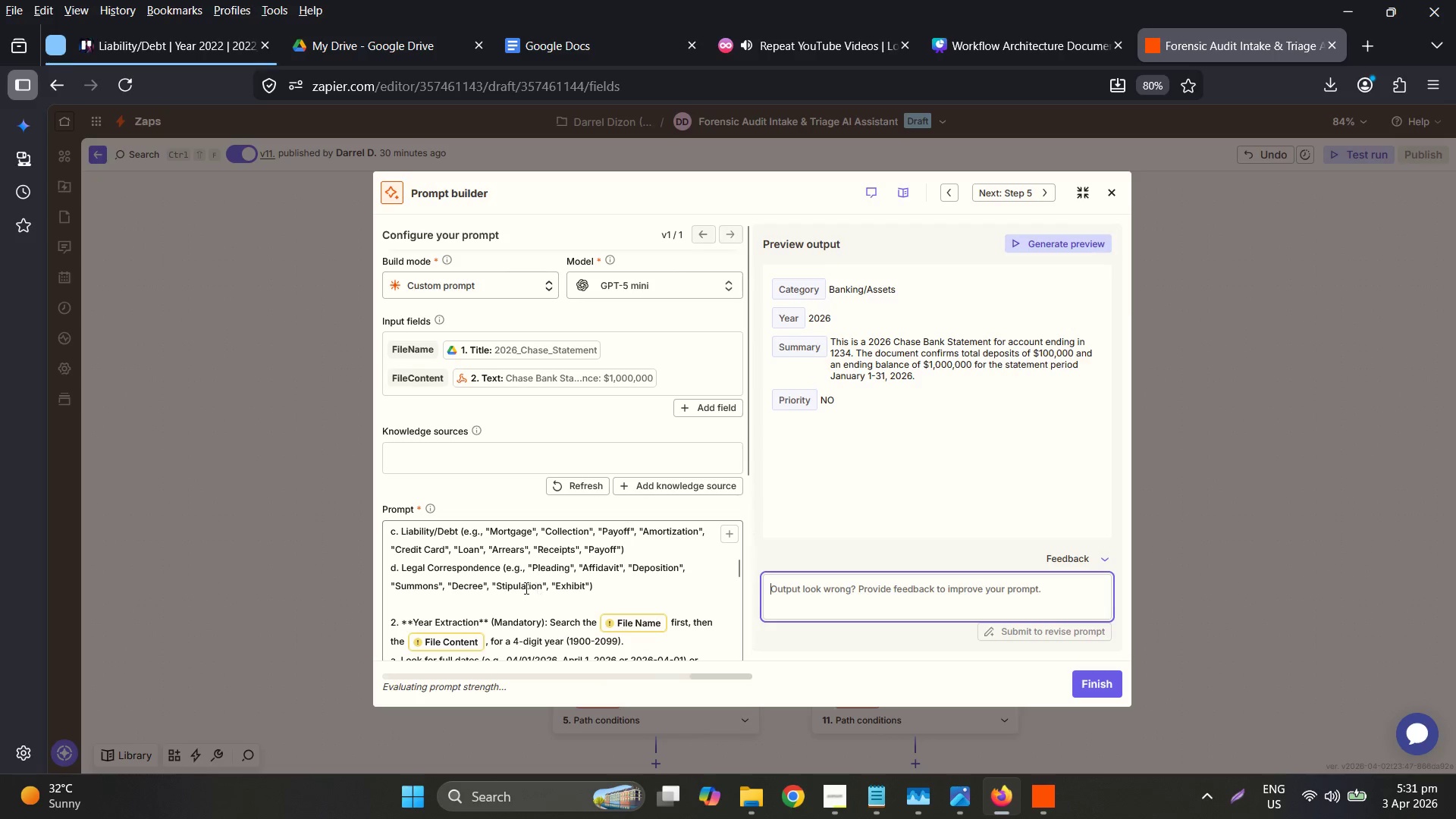 
scroll: coordinate [526, 588], scroll_direction: up, amount: 1.0
 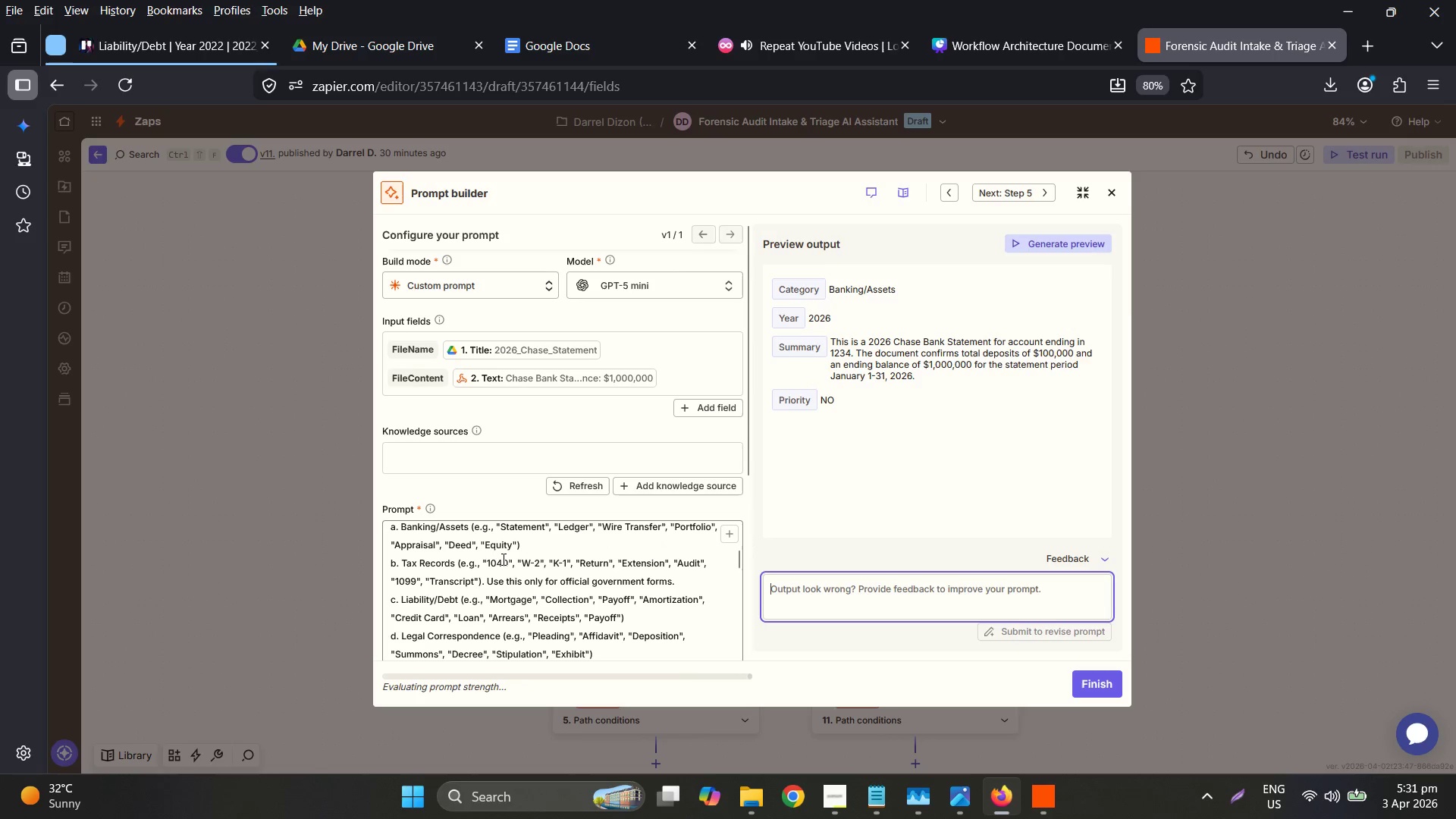 
left_click([485, 549])
 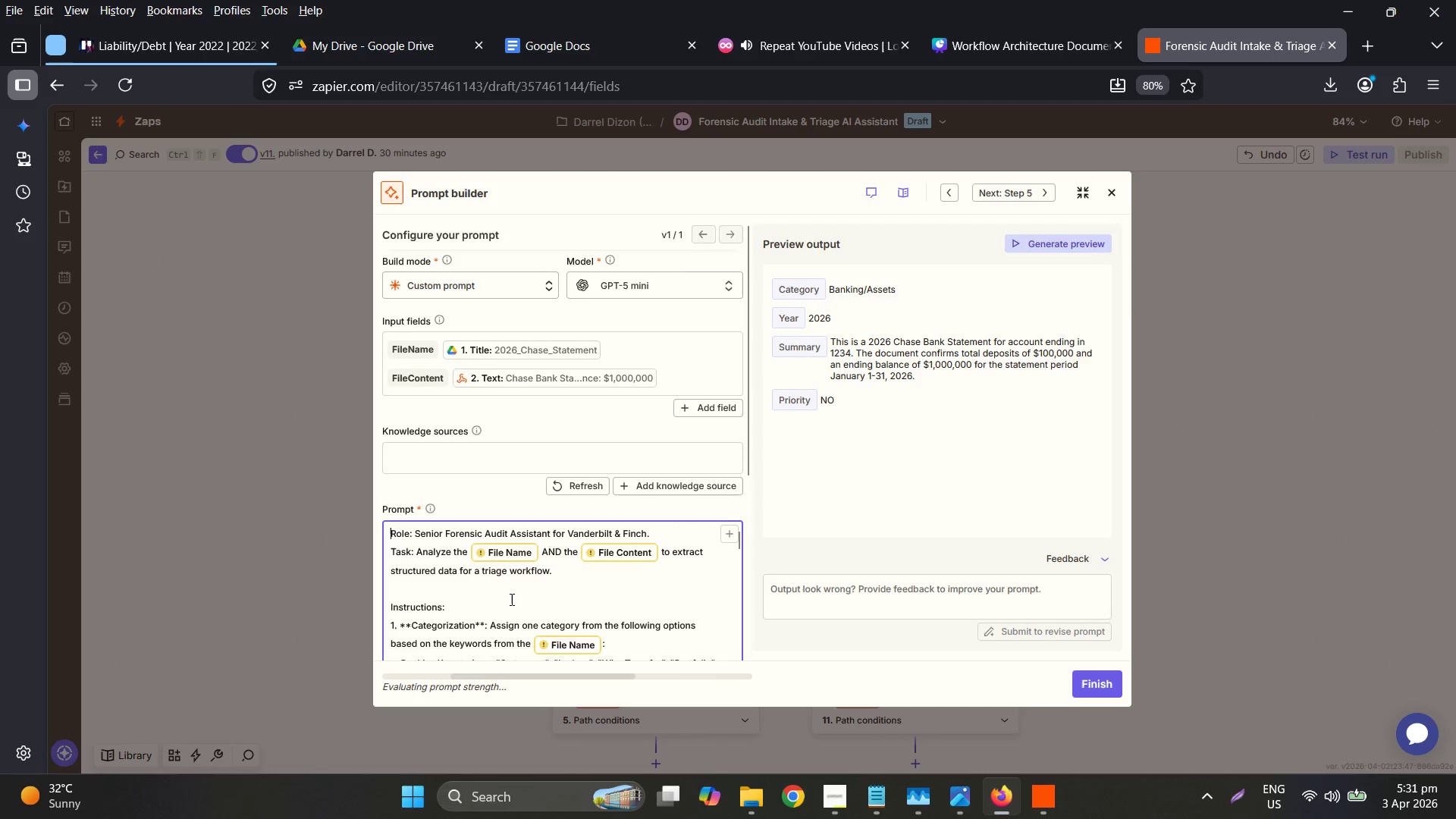 
scroll: coordinate [511, 598], scroll_direction: down, amount: 1.0
 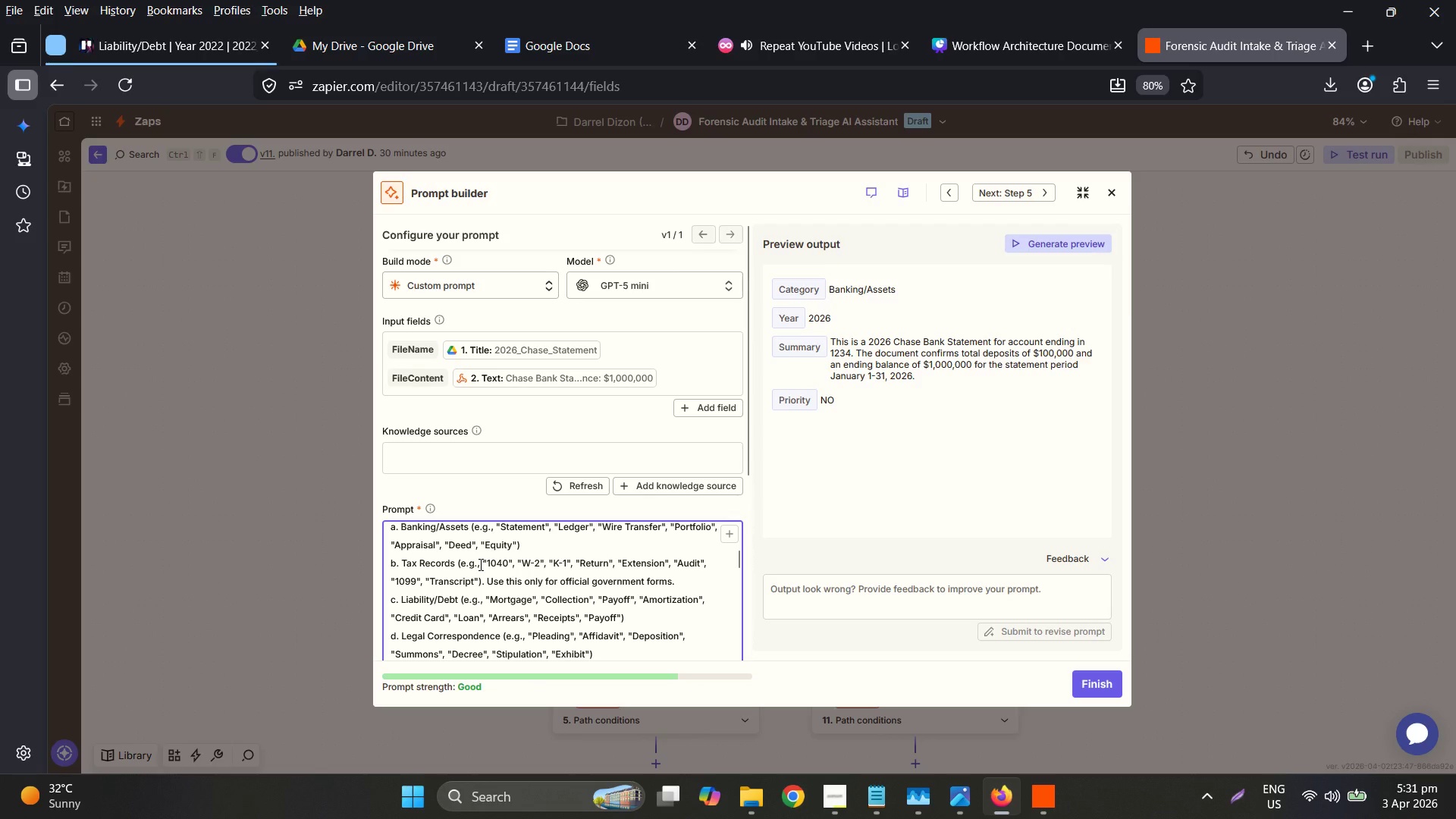 
double_click([481, 564])
 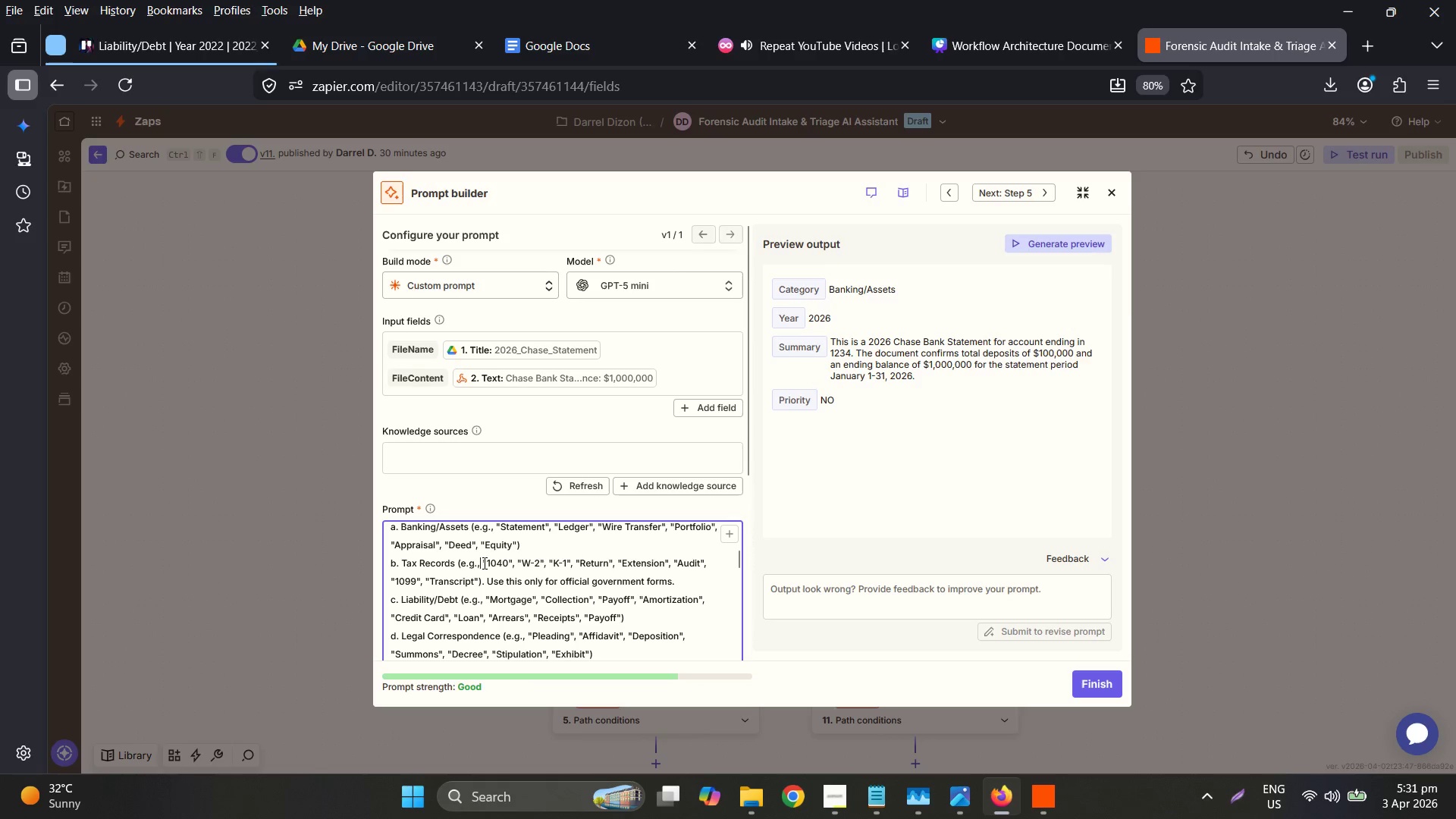 
left_click([482, 563])
 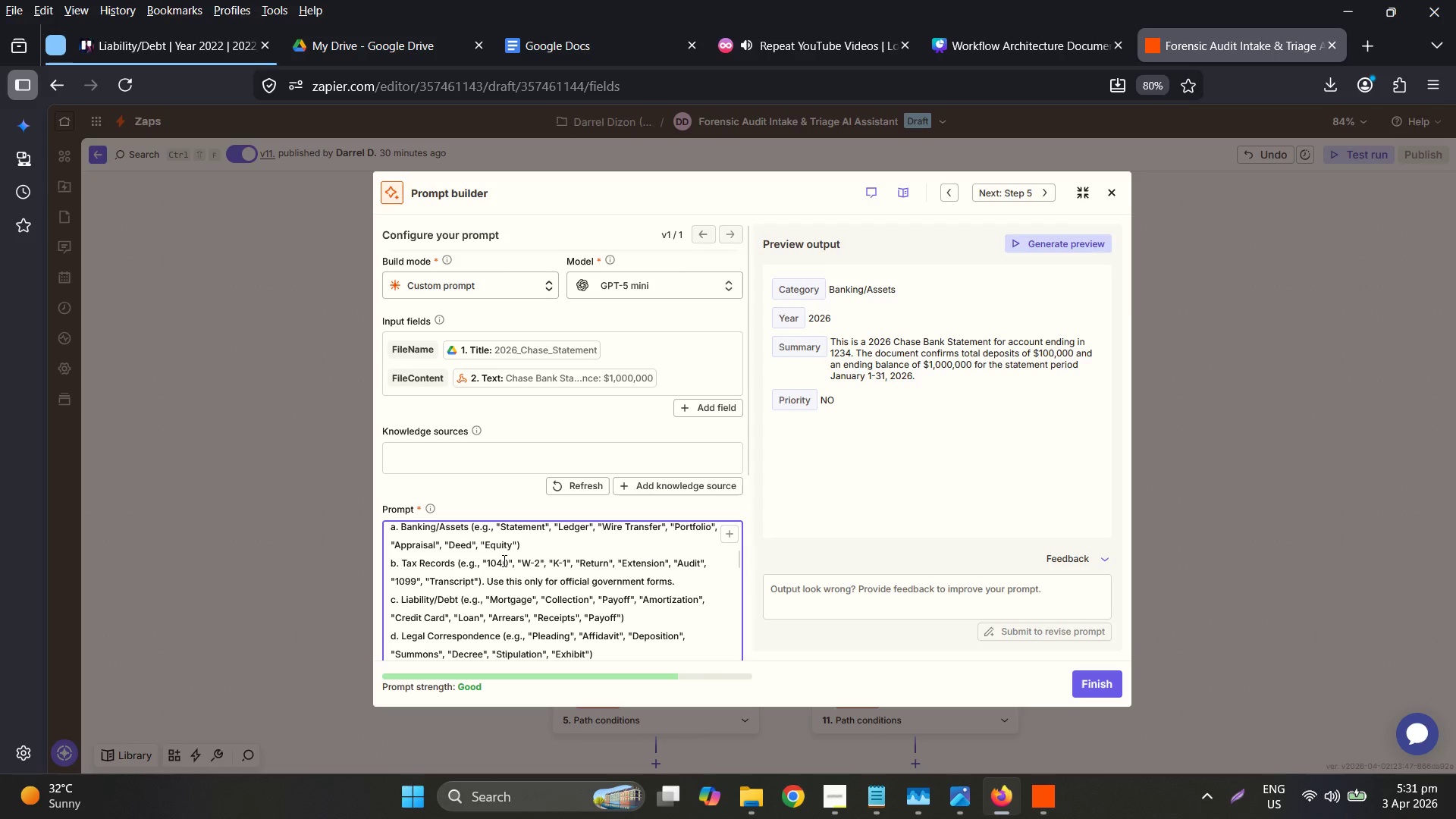 
wait(5.64)
 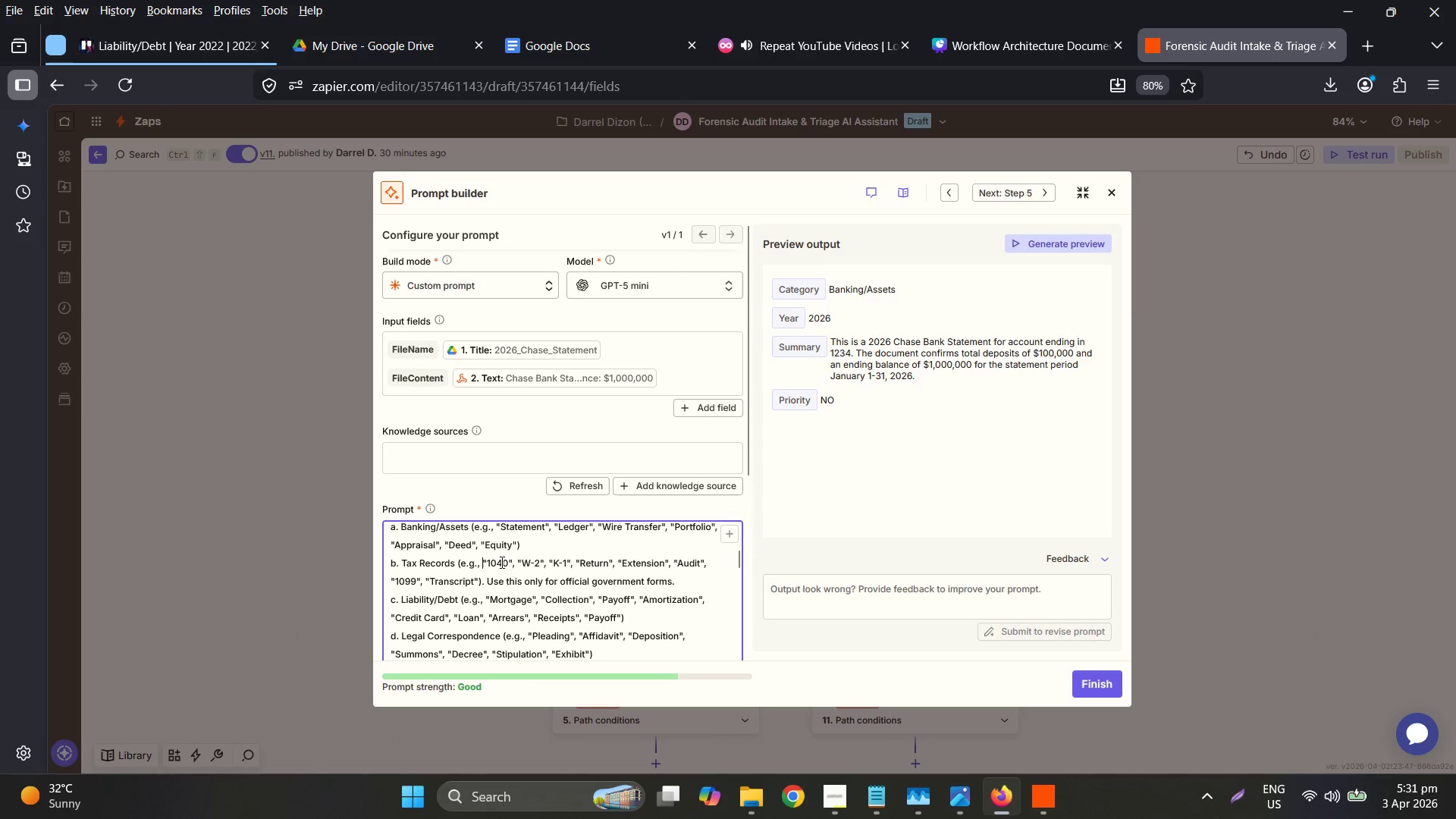 
hold_key(key=ArrowLeft, duration=0.75)
 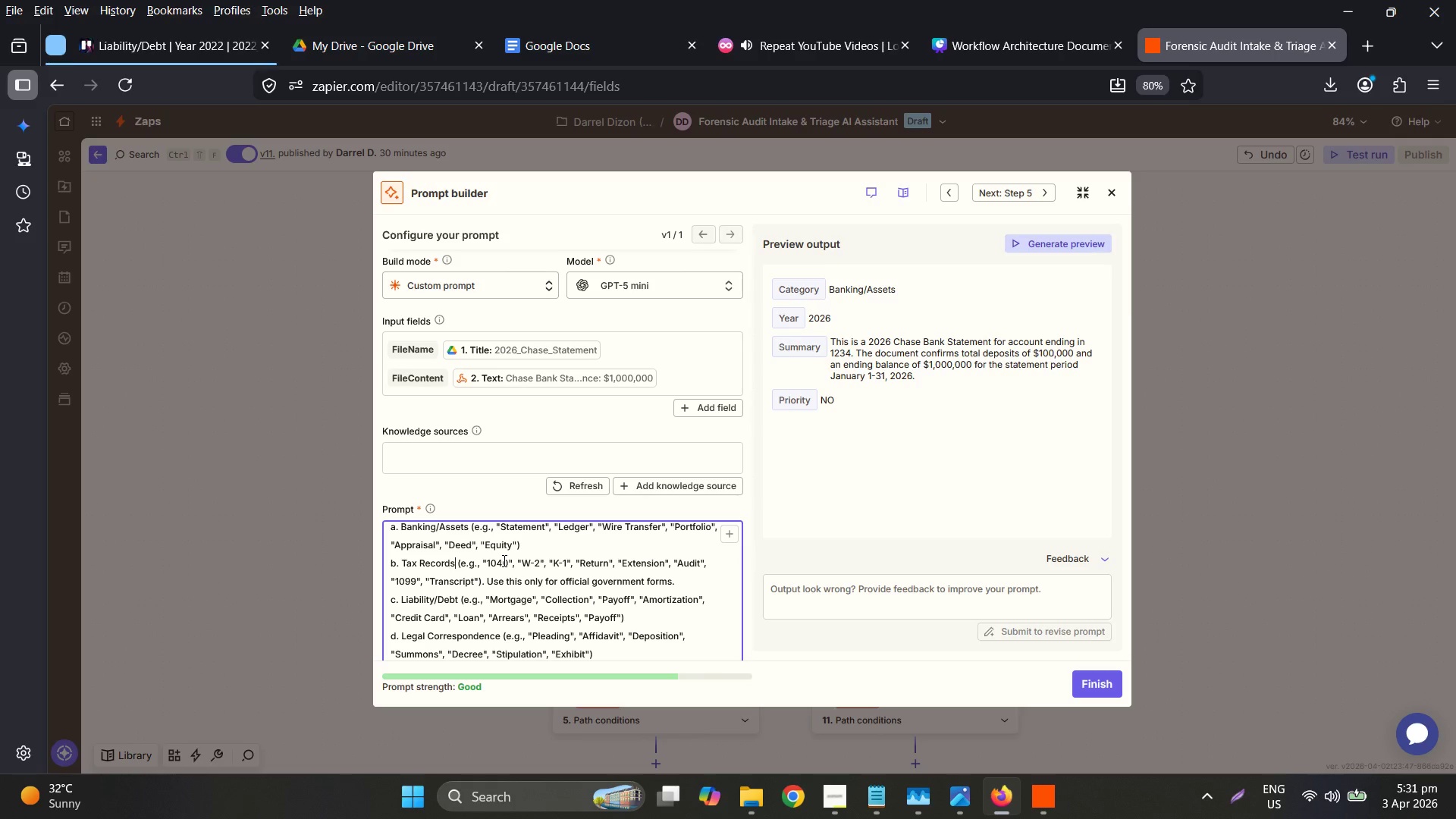 
key(ArrowRight)
 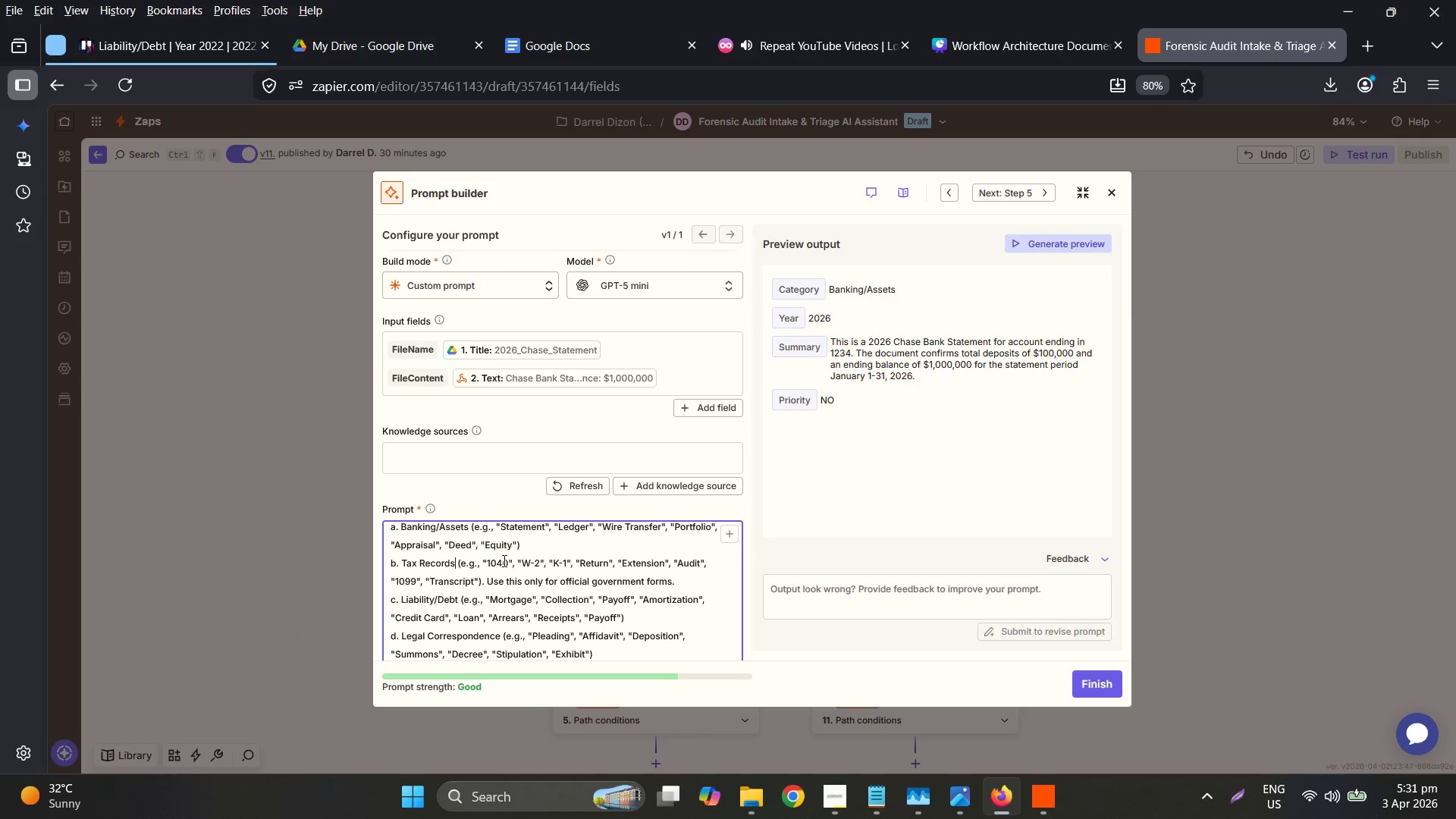 
key(ArrowRight)
 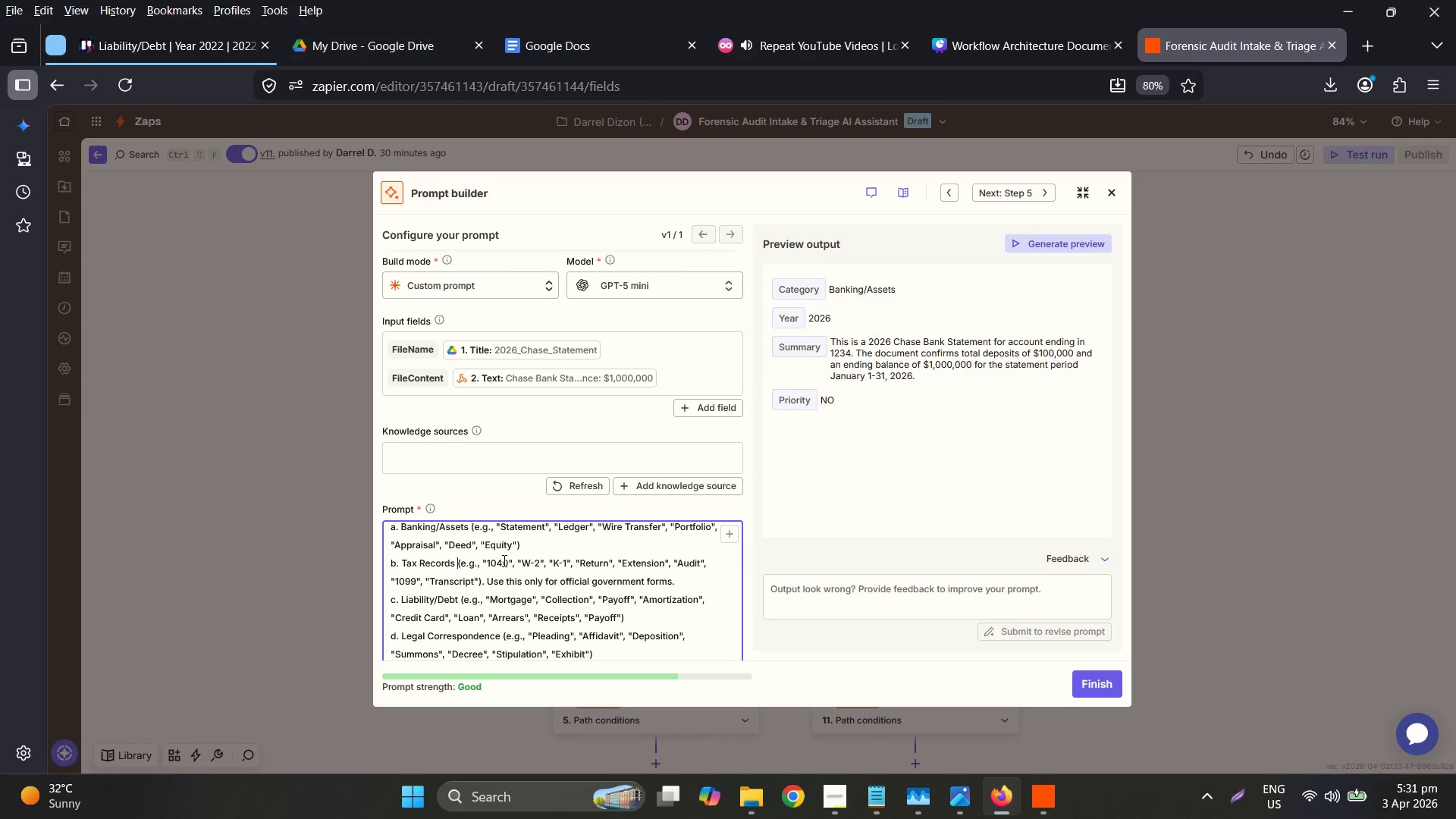 
key(ArrowLeft)
 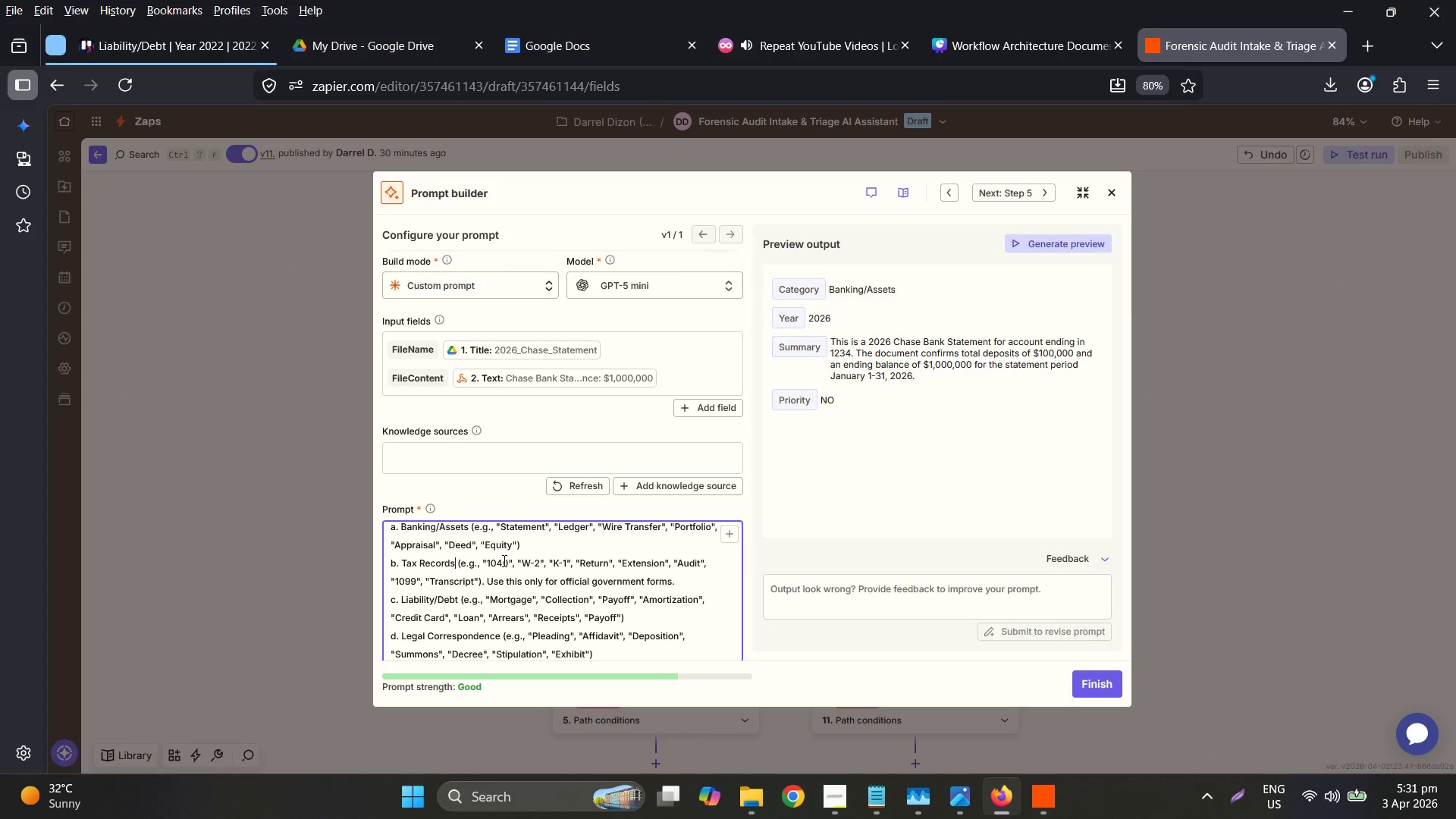 
type(: Any documnet )
key(Backspace)
key(Backspace)
key(Backspace)
key(Backspace)
key(Backspace)
type(e)
key(Backspace)
type(ment from IRS, Deartmenf )
key(Backspace)
key(Backspace)
type(of axation, or mentioning [Delete][Delete][Delete][Delete][Delete][Delete][Delete][Delete])
 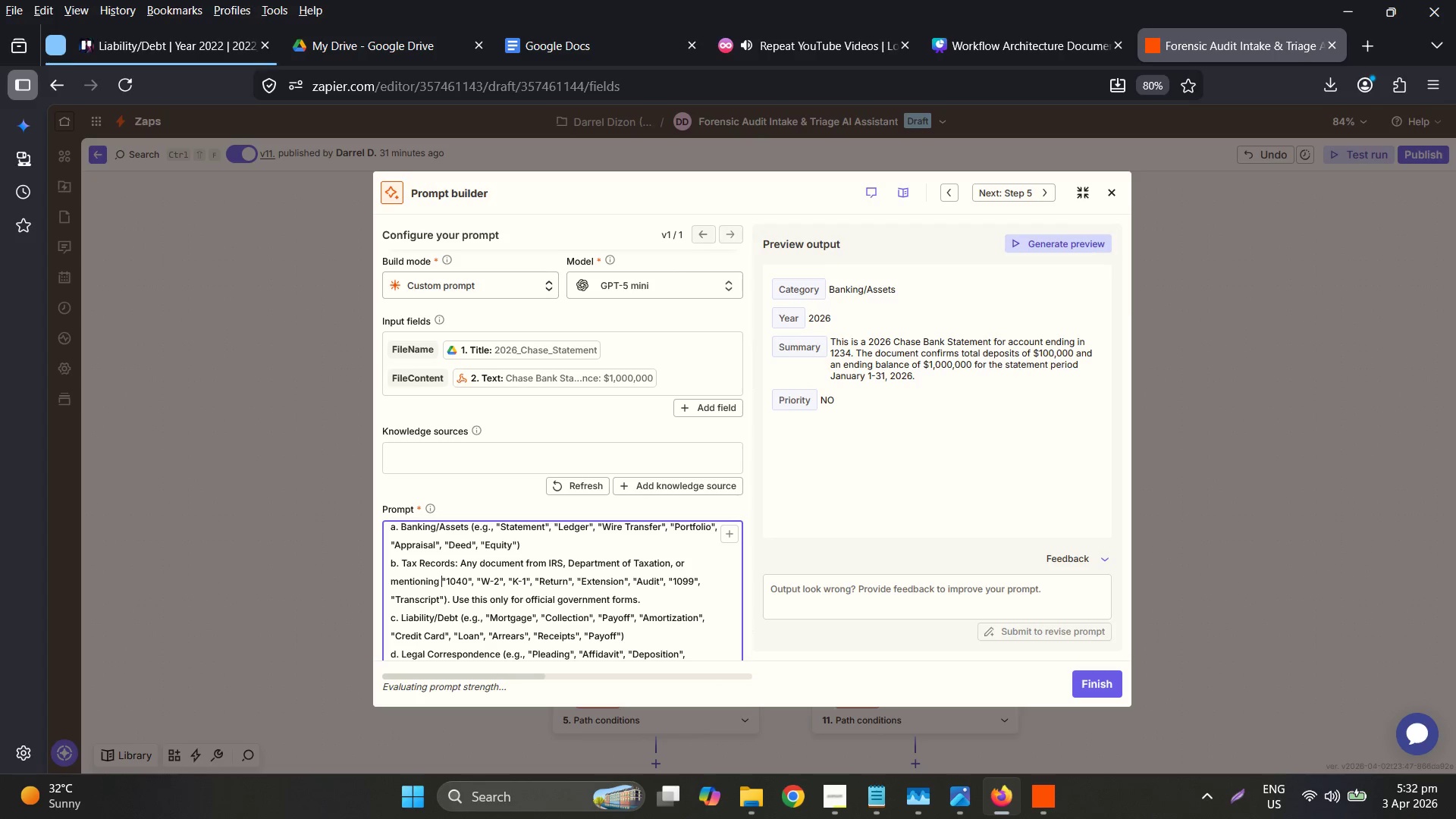 
left_click([445, 595])
 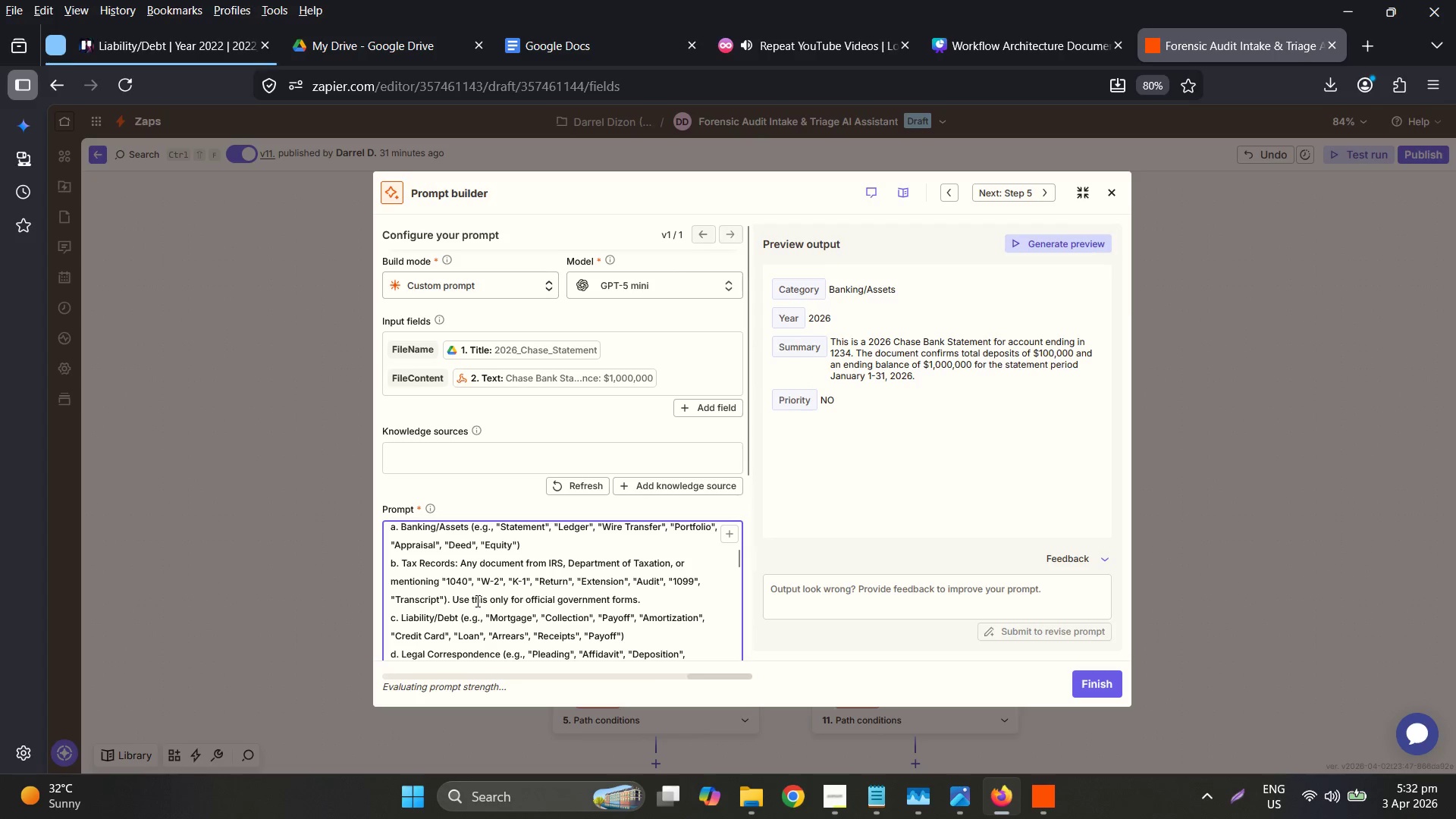 
key(ArrowRight)
 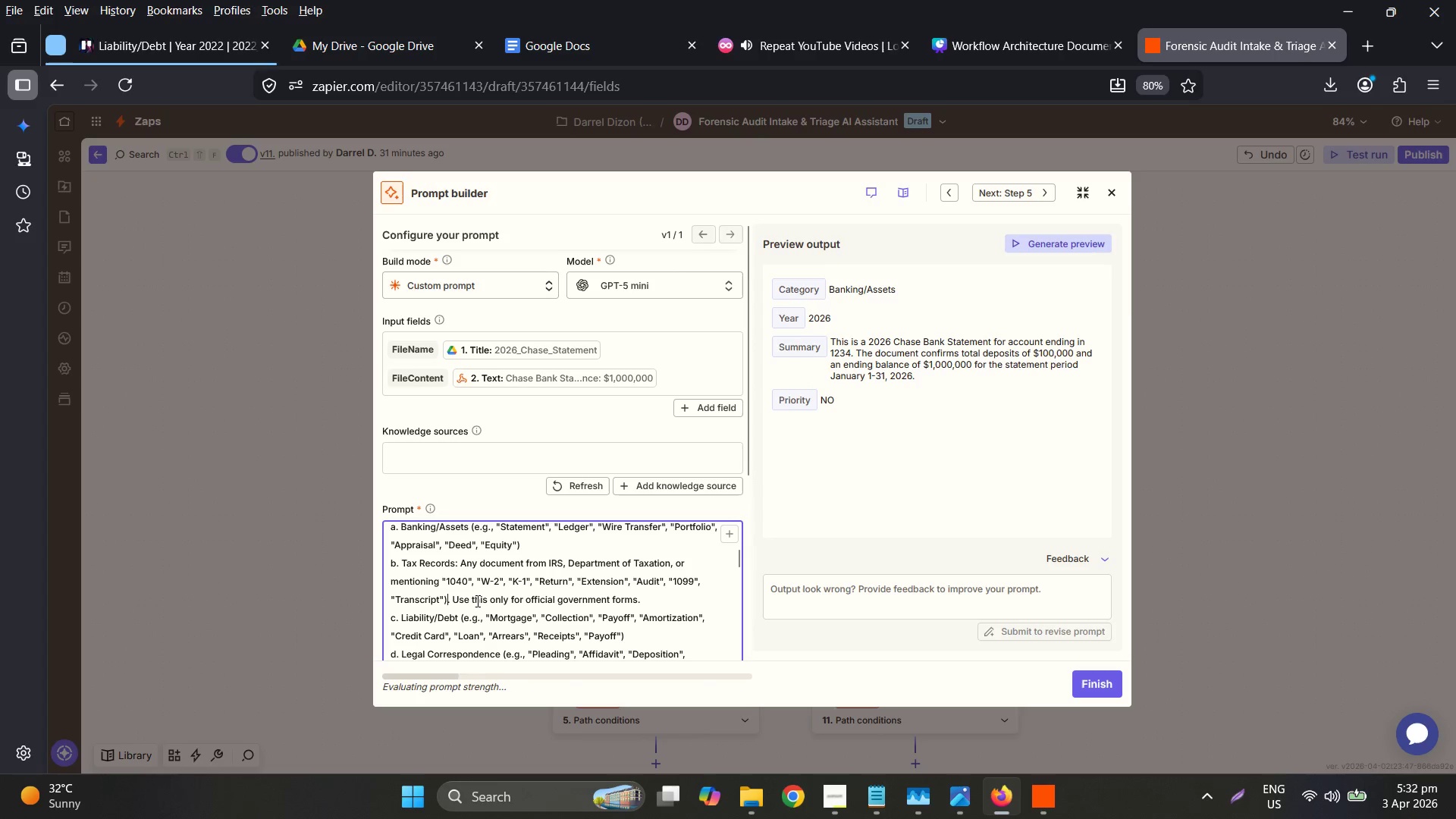 
key(Backspace)
 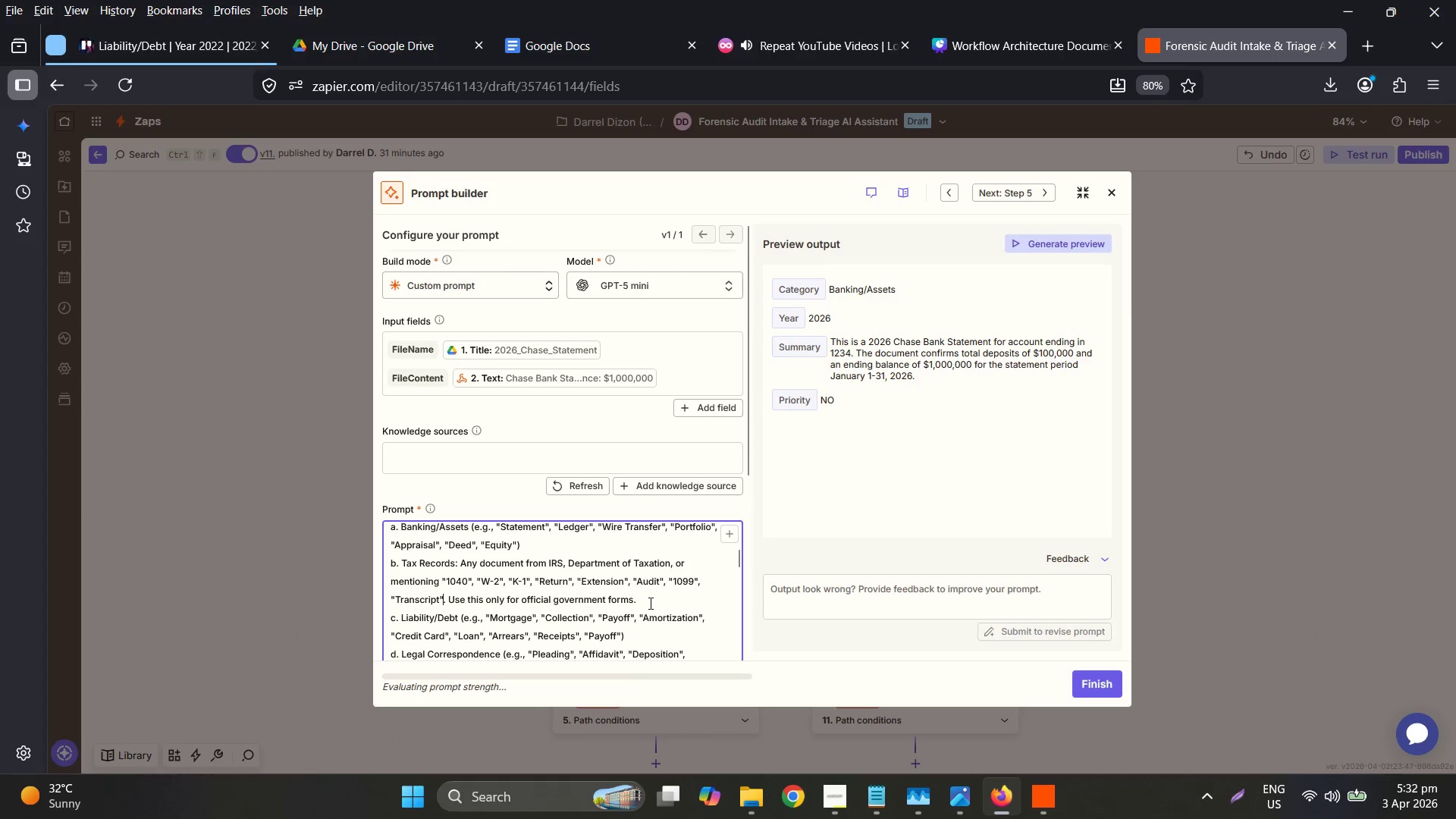 
left_click([649, 602])
 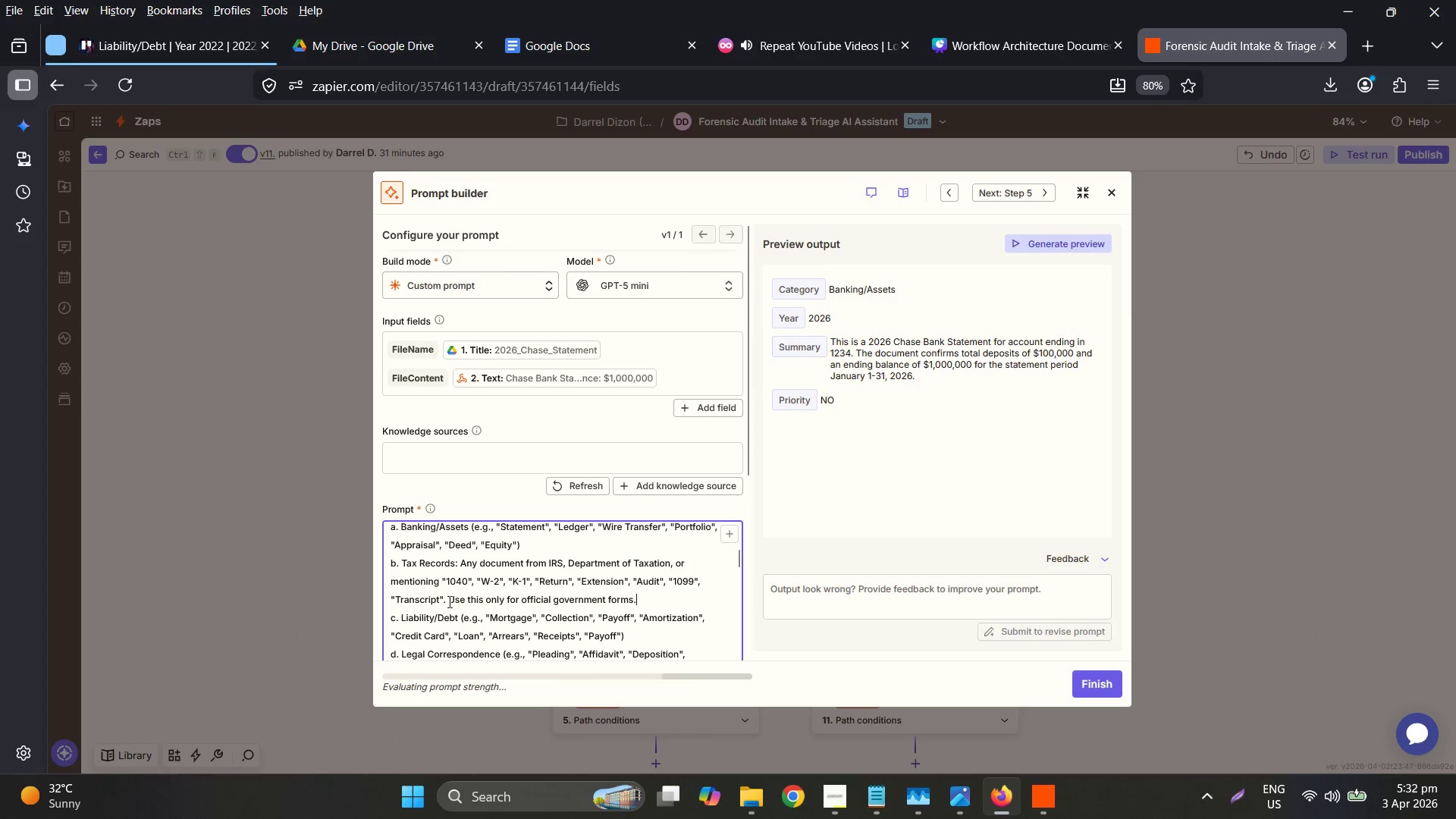 
left_click([447, 601])
 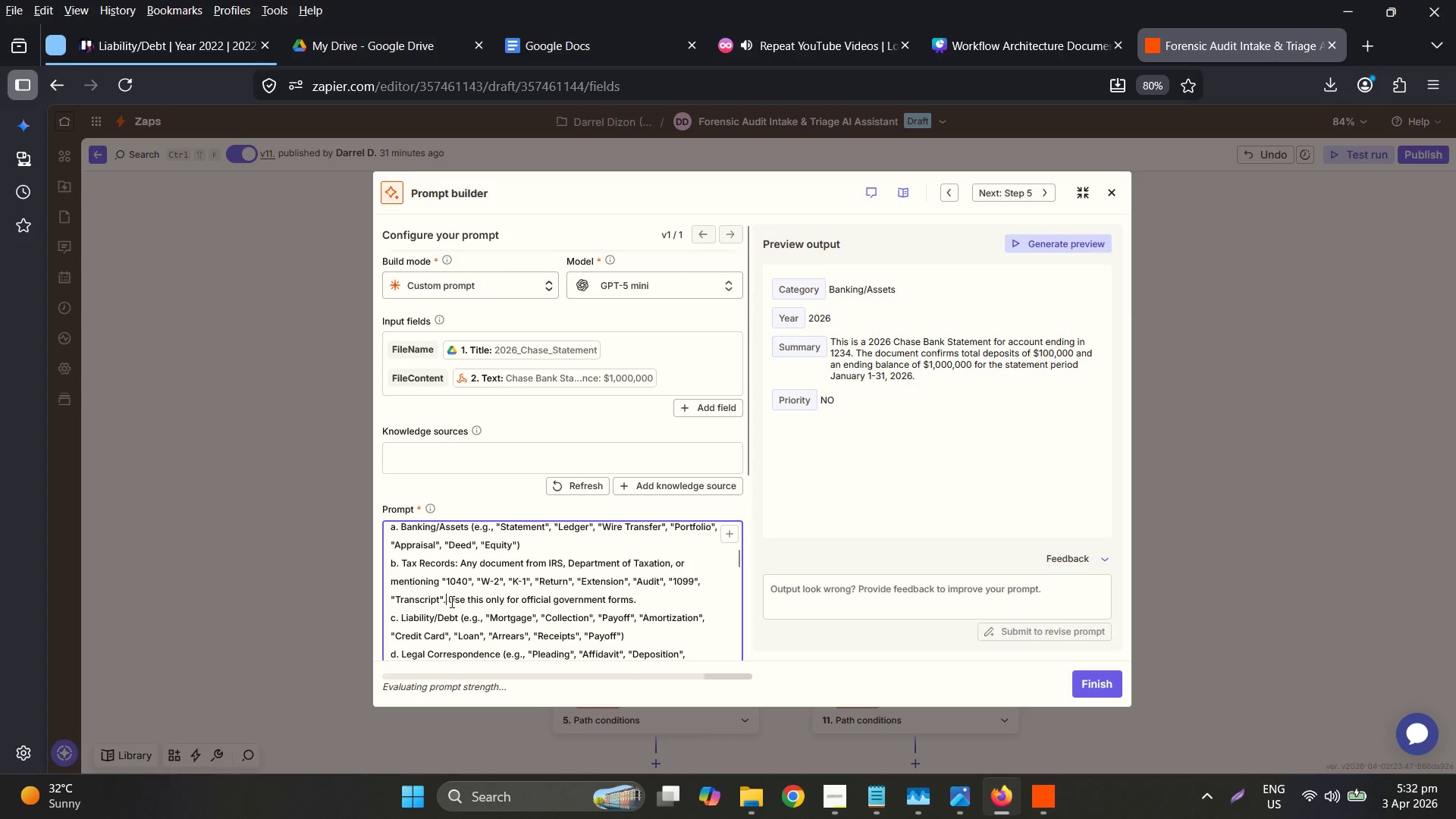 
left_click([450, 601])
 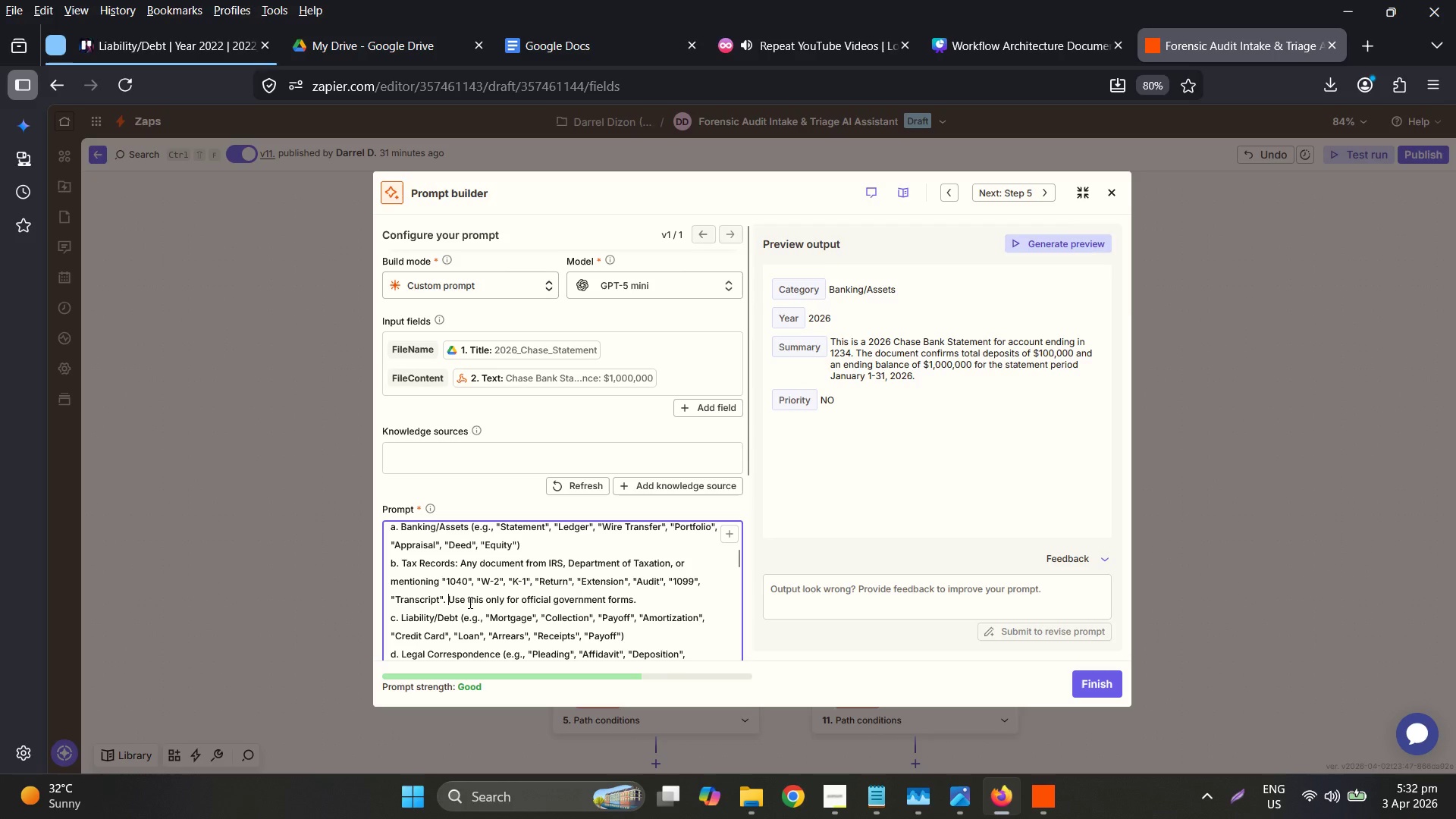 
left_click([684, 600])
 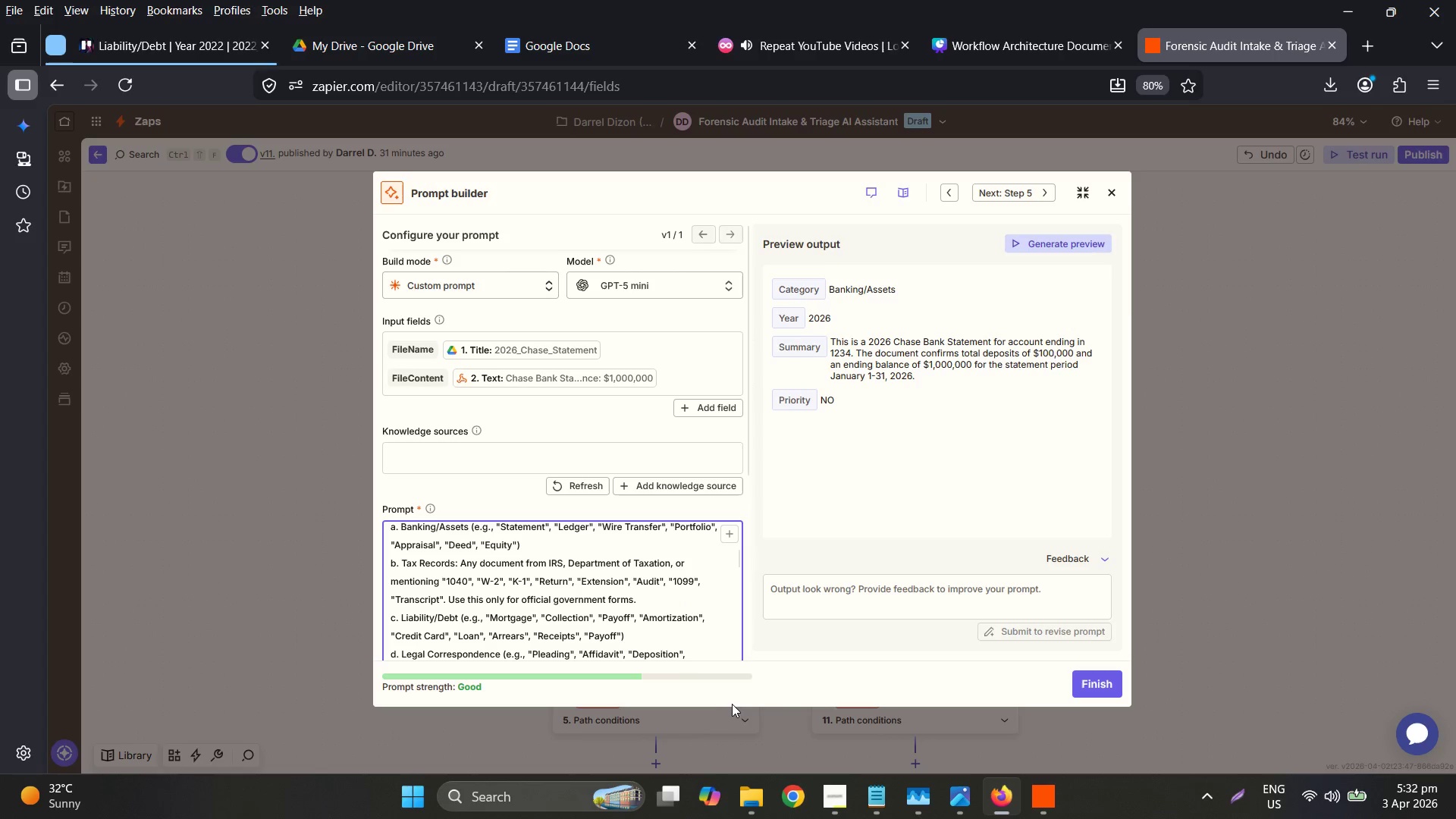 
wait(6.83)
 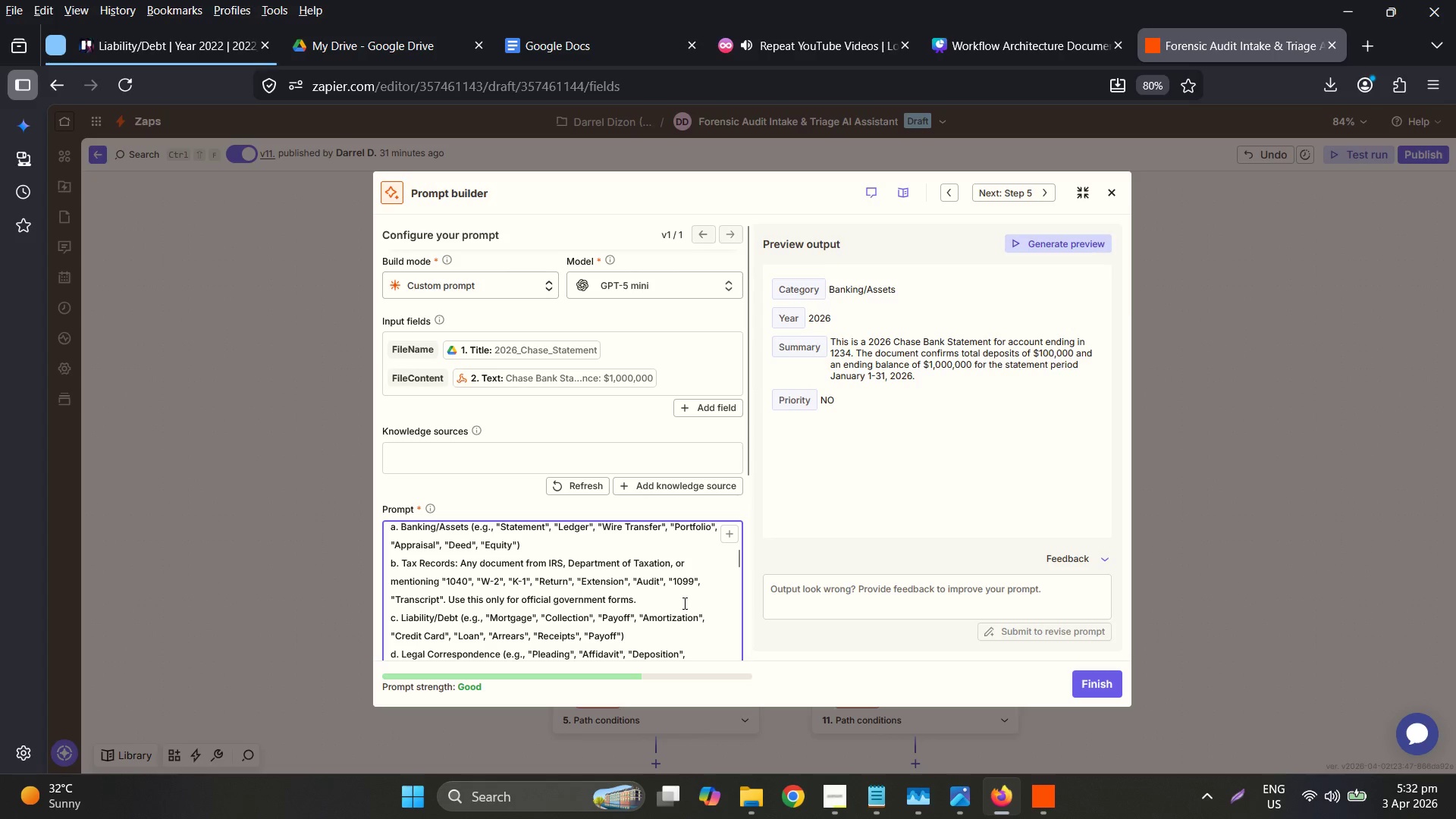 
scroll: coordinate [589, 619], scroll_direction: down, amount: 1.0
 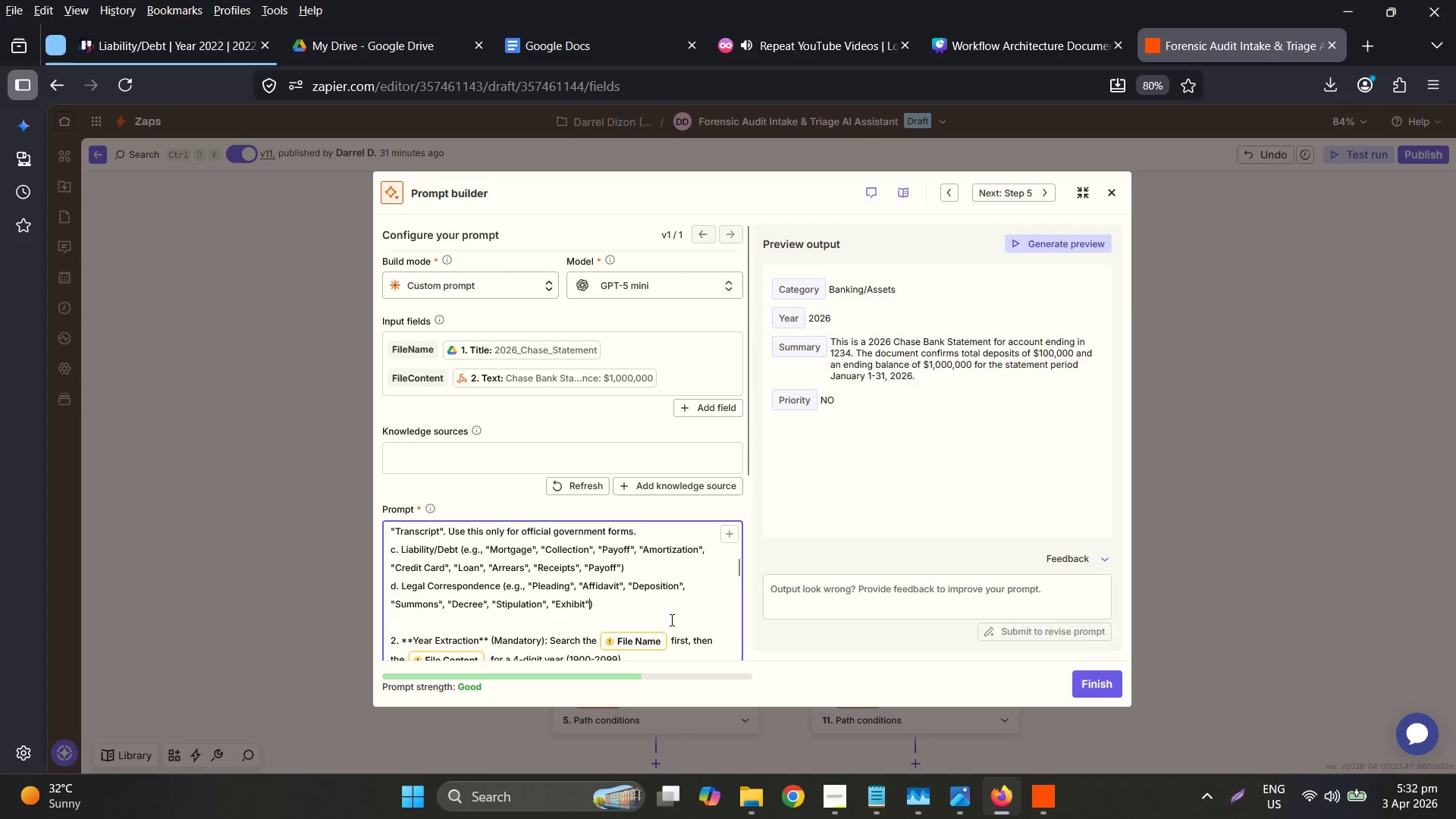 
key(Comma)
 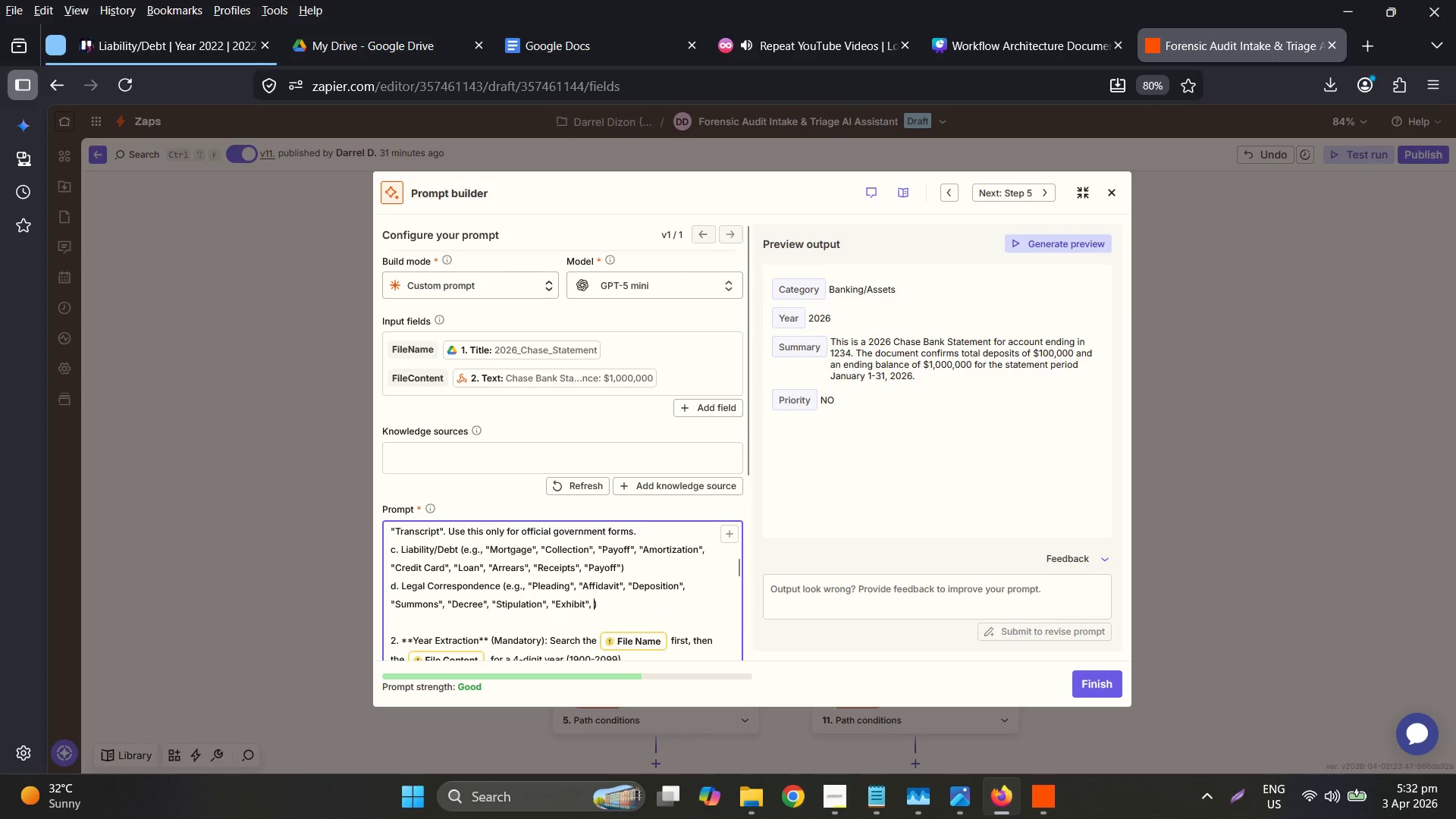 
key(Space)
 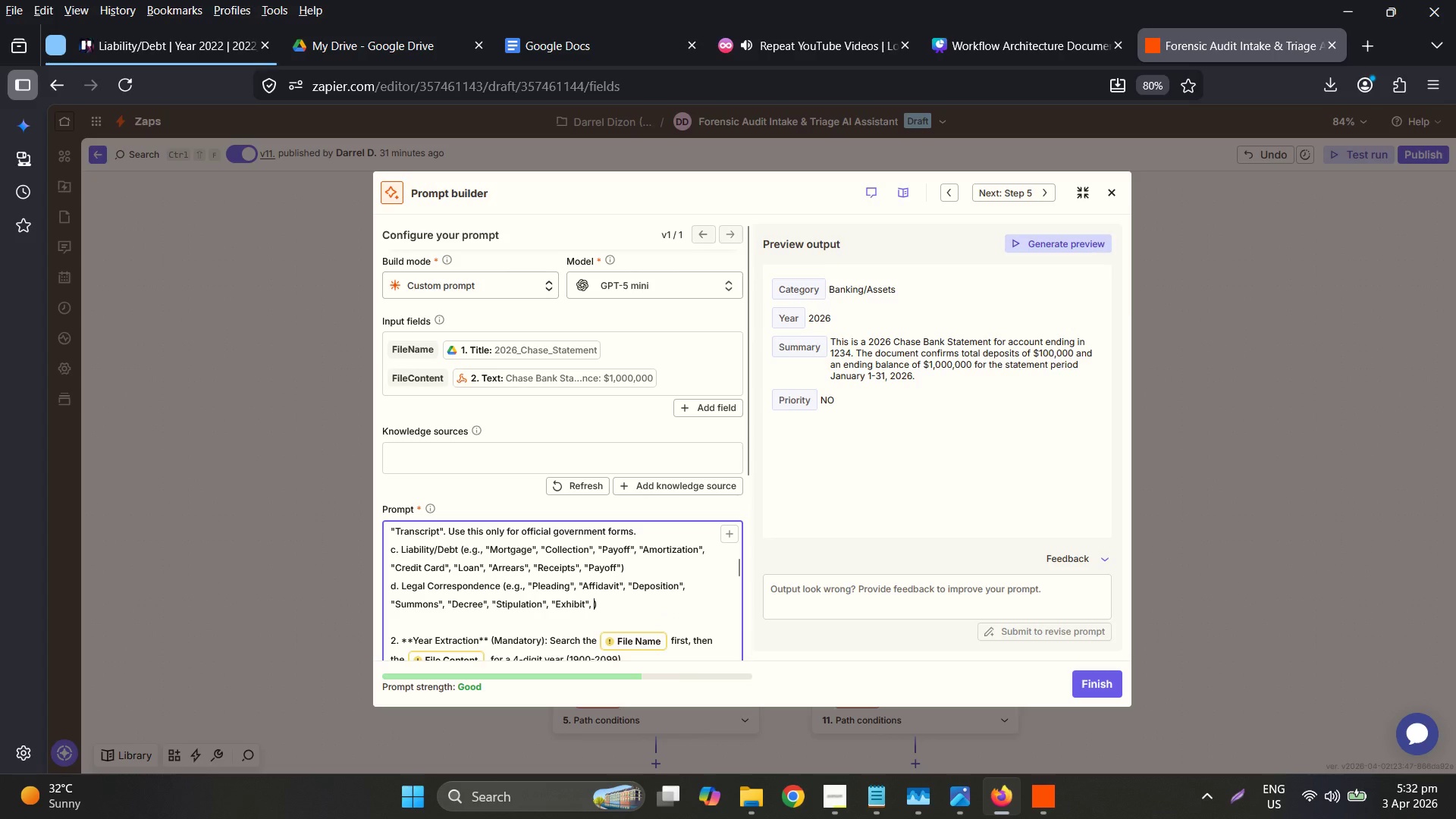 
wait(5.25)
 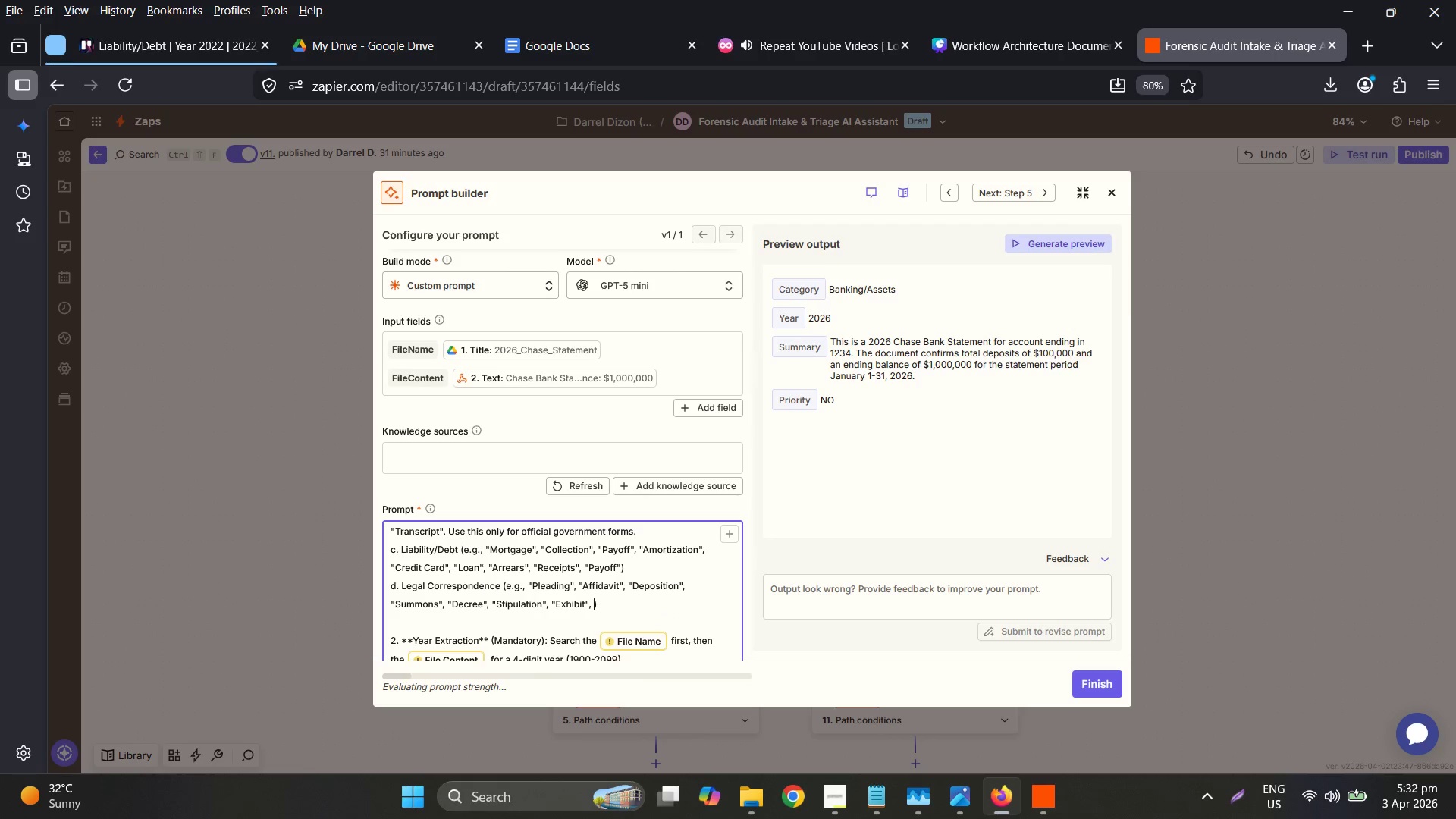 
type("Court", "Judge")
 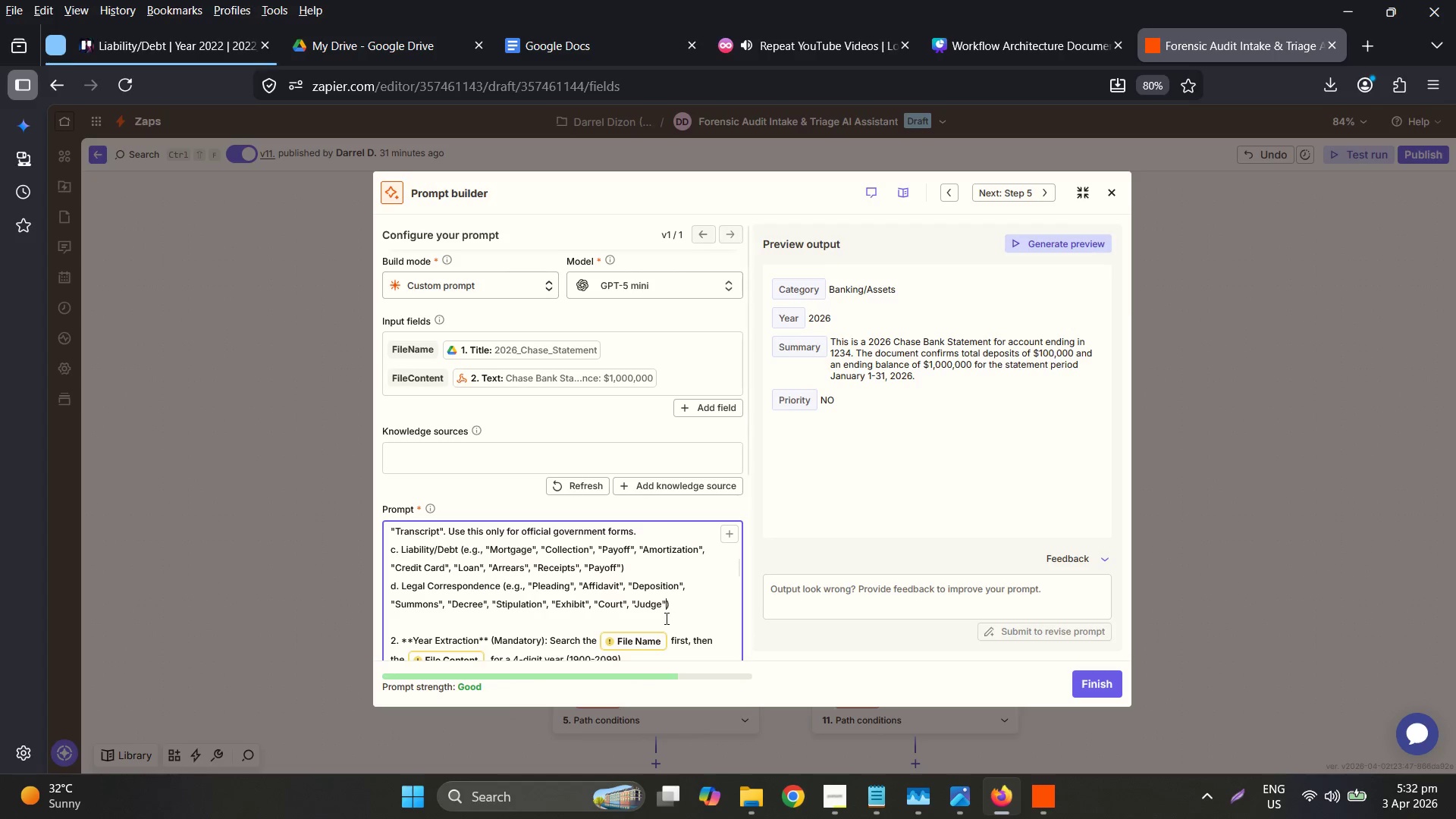 
double_click([656, 568])
 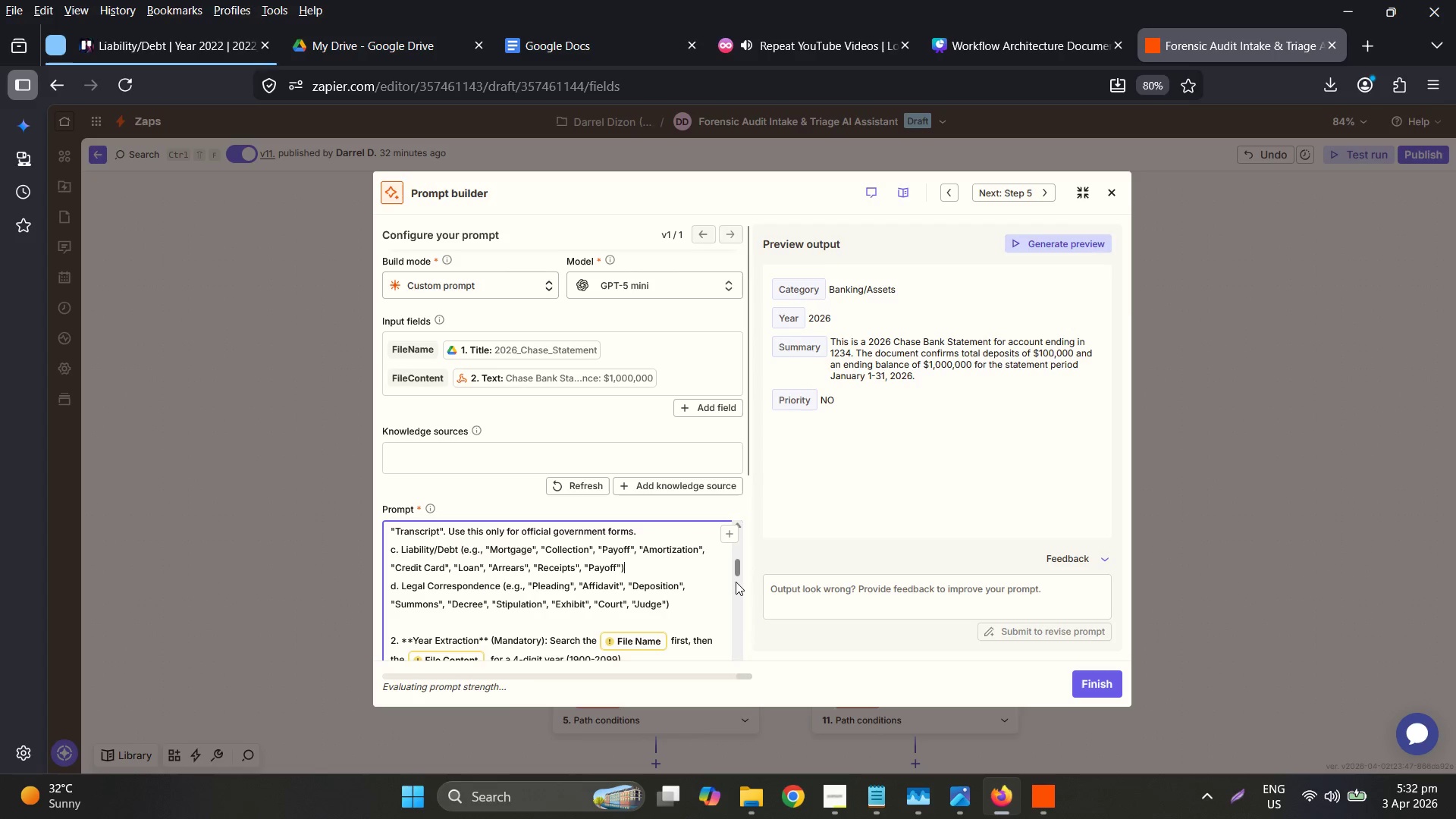 
wait(9.7)
 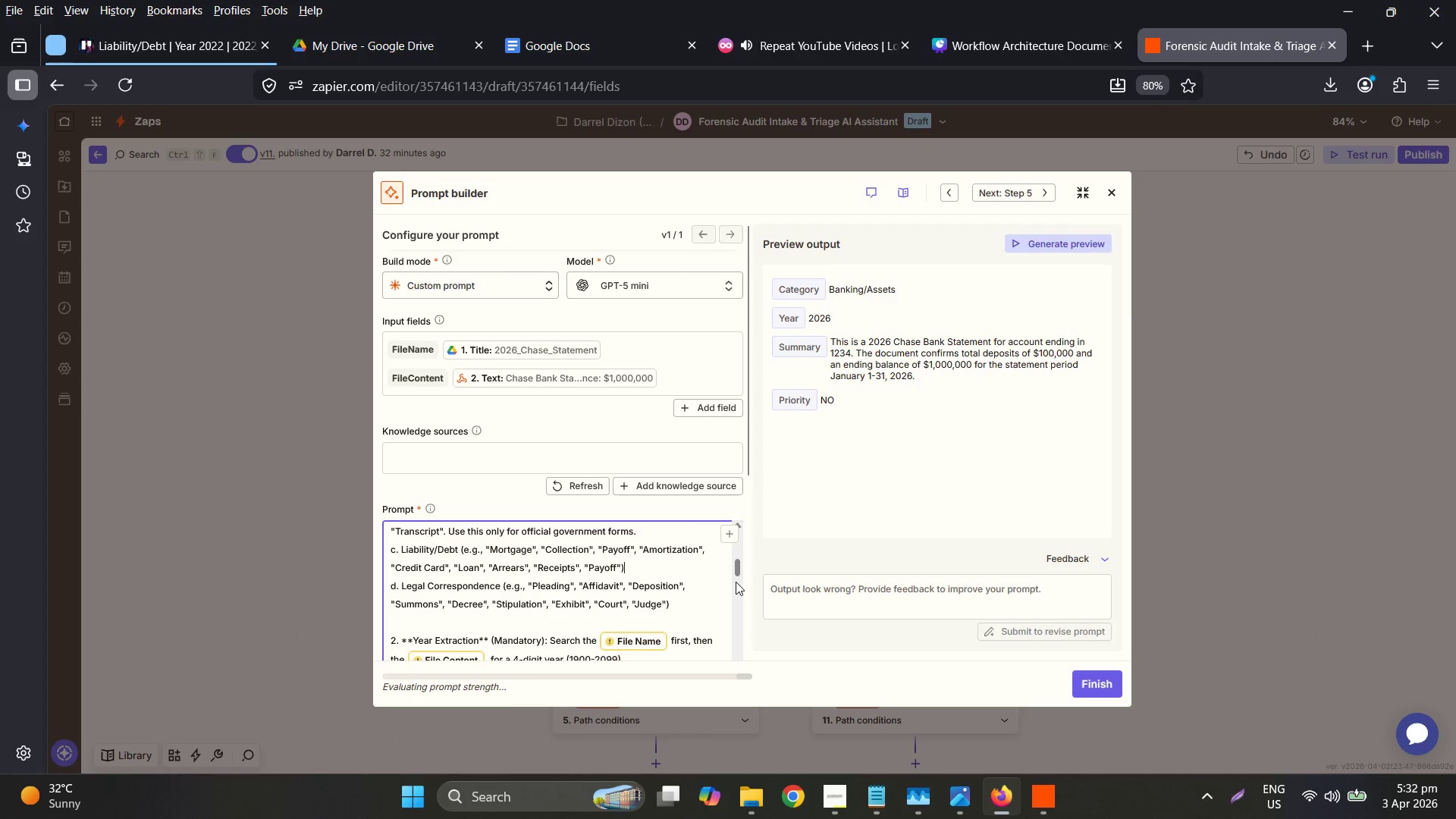 
scroll: coordinate [651, 639], scroll_direction: down, amount: 2.0
 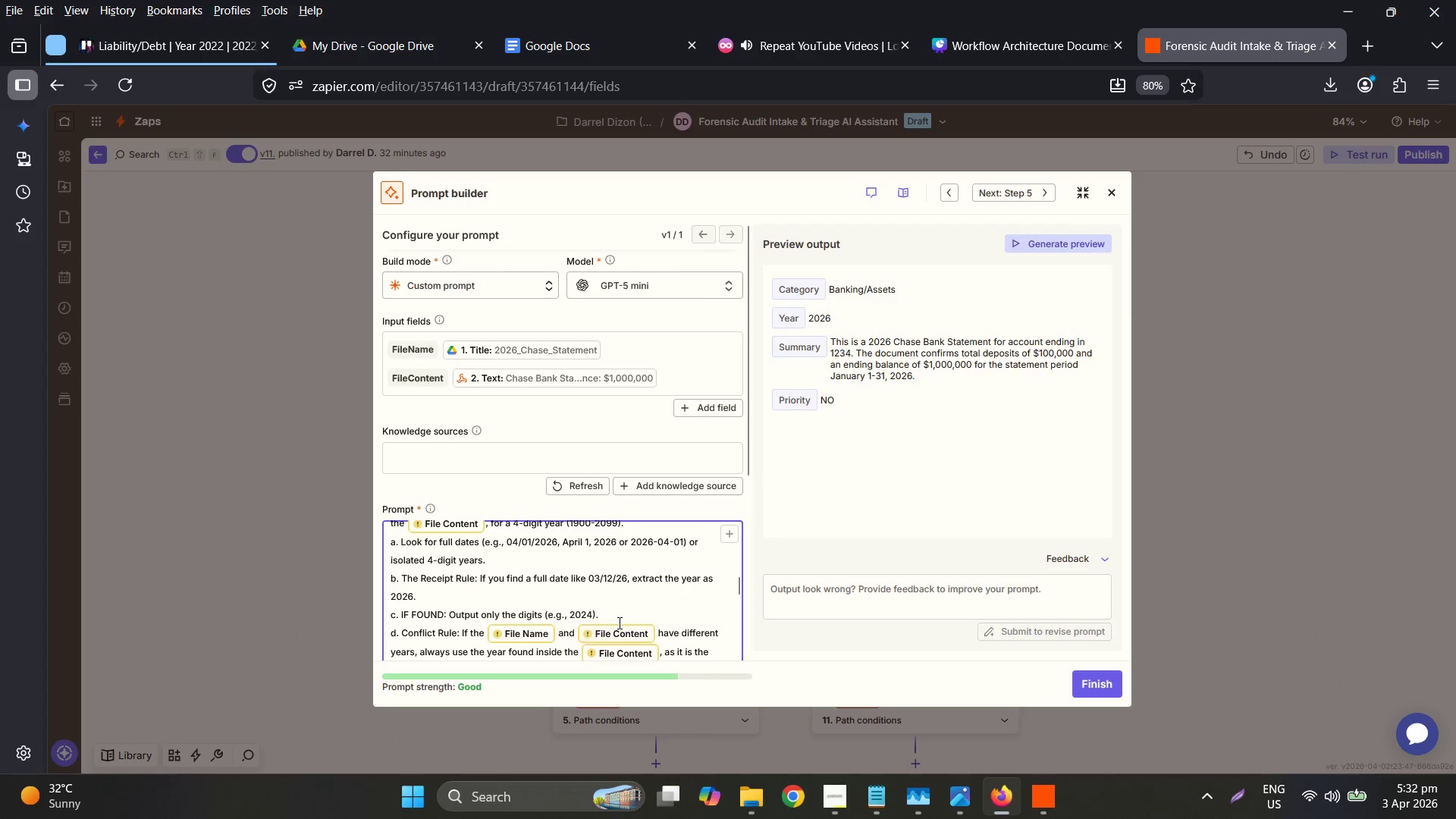 
scroll: coordinate [618, 621], scroll_direction: up, amount: 1.0
 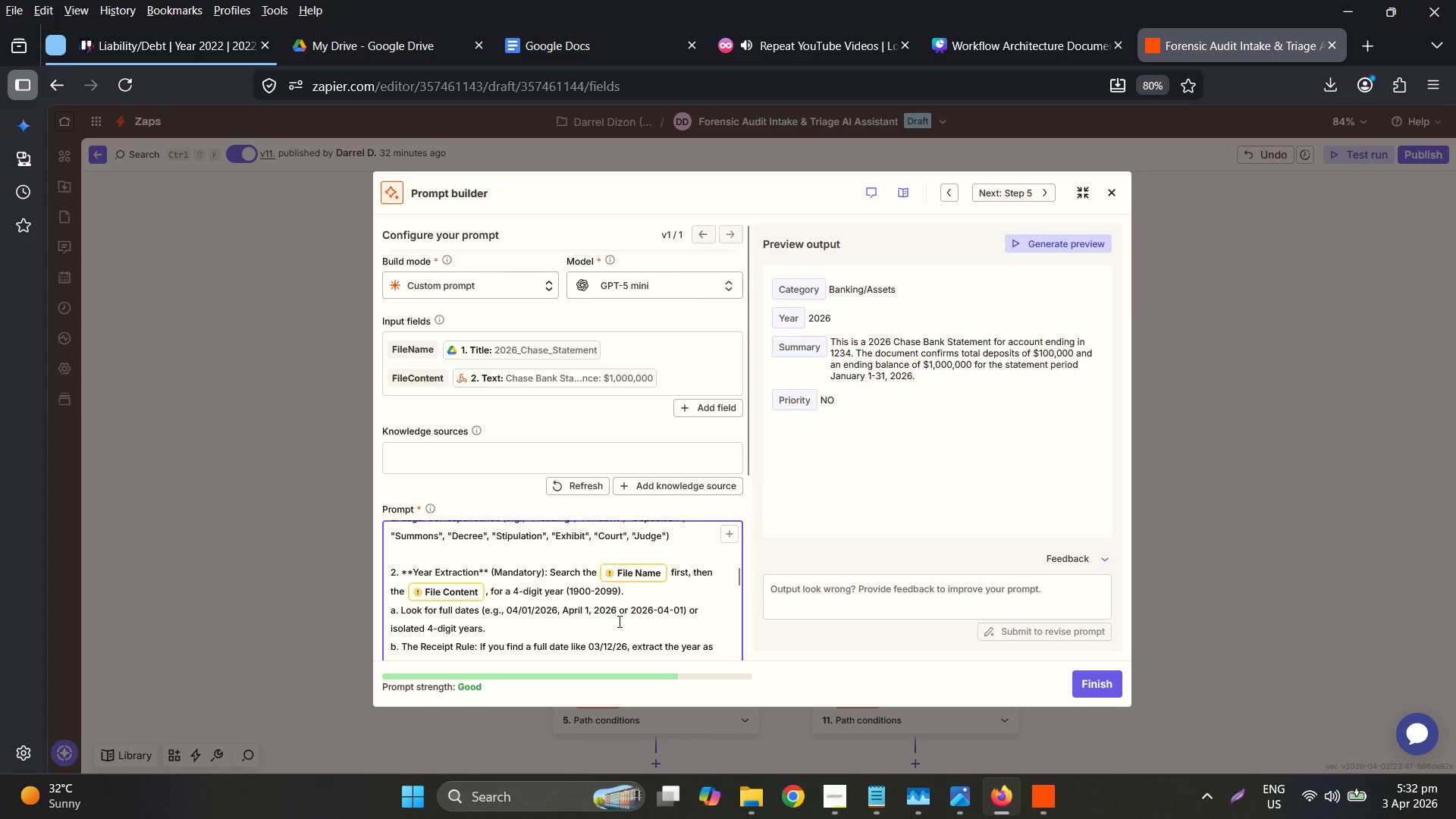 
scroll: coordinate [616, 617], scroll_direction: down, amount: 5.0
 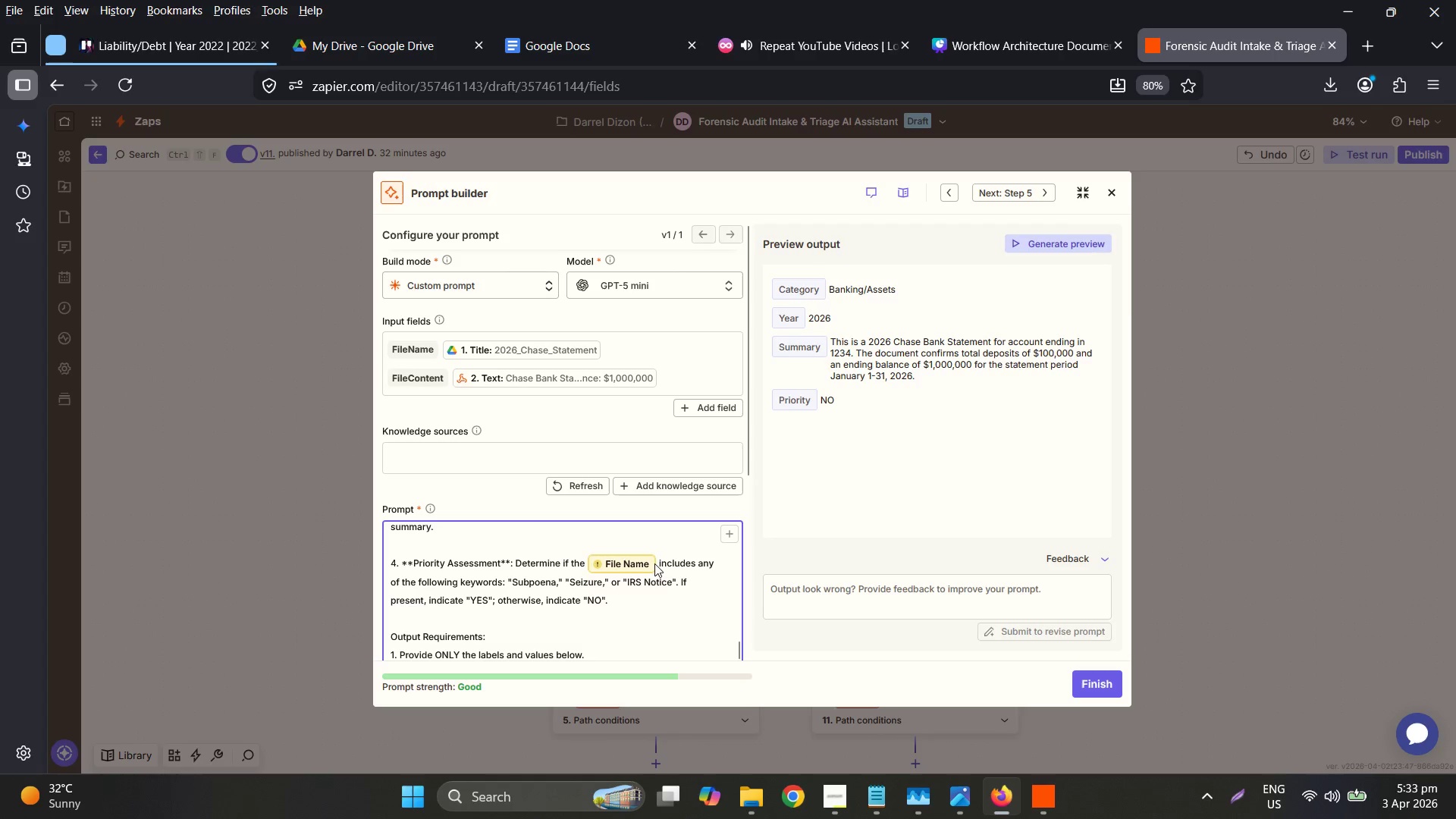 
left_click([661, 563])
 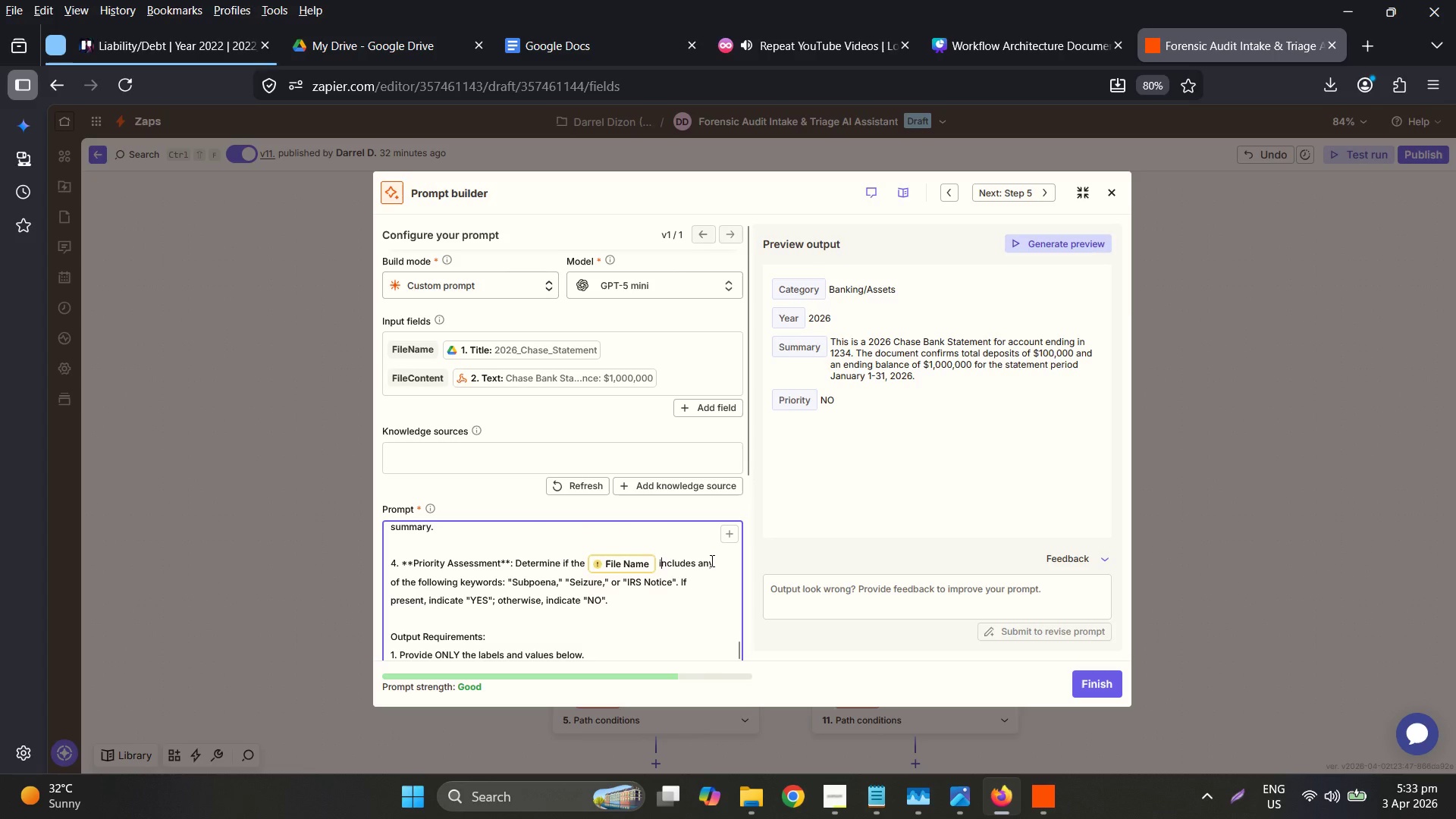 
key(ArrowLeft)
 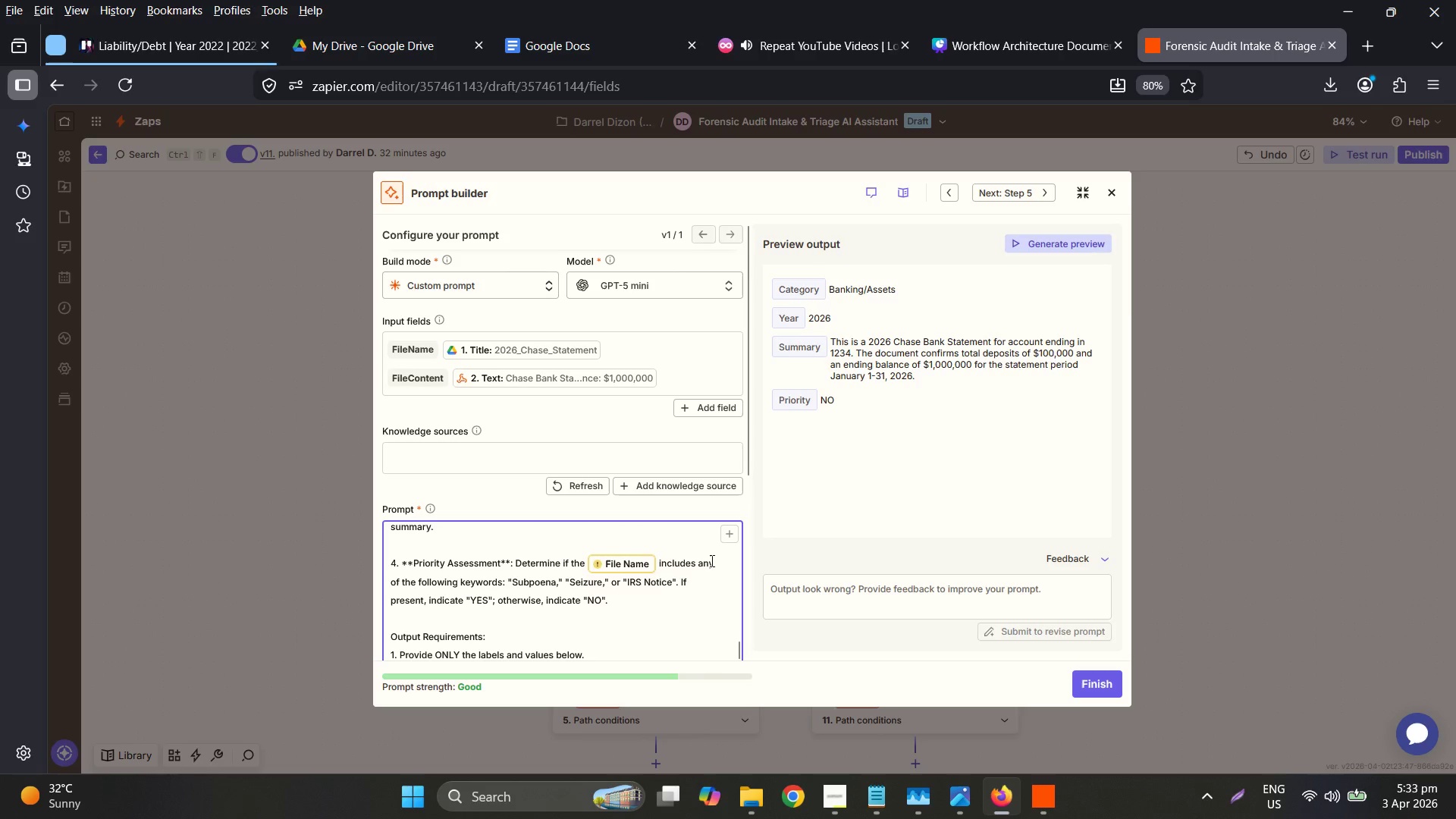 
type(or)
 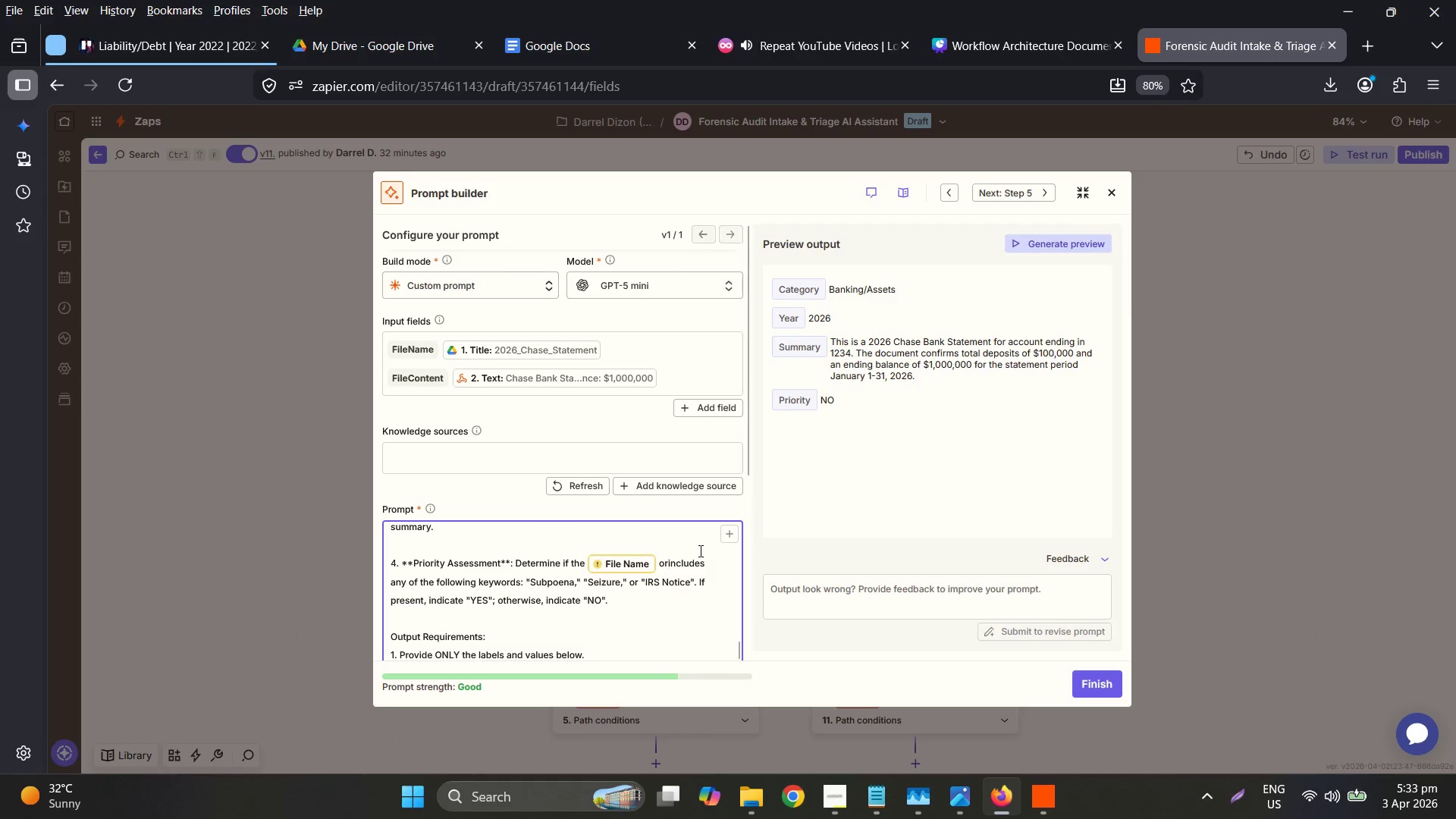 
type( {{Fo;e)
key(Backspace)
key(Backspace)
key(Backspace)
type(oe)
key(Backspace)
type(ile)
key(Backspace)
key(Backspace)
key(Backspace)
key(Backspace)
type(ileContent}})
 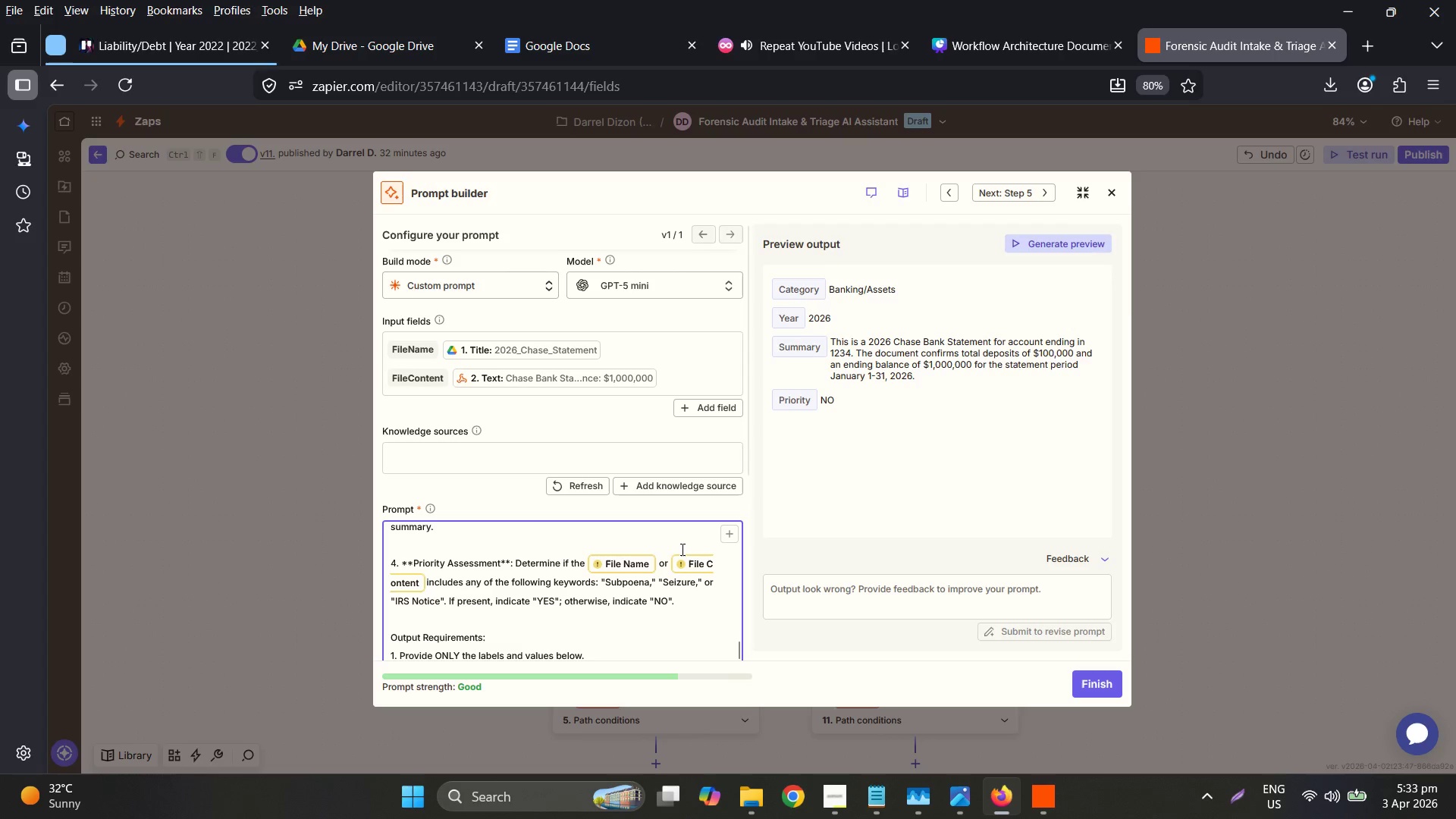 
key(Space)
 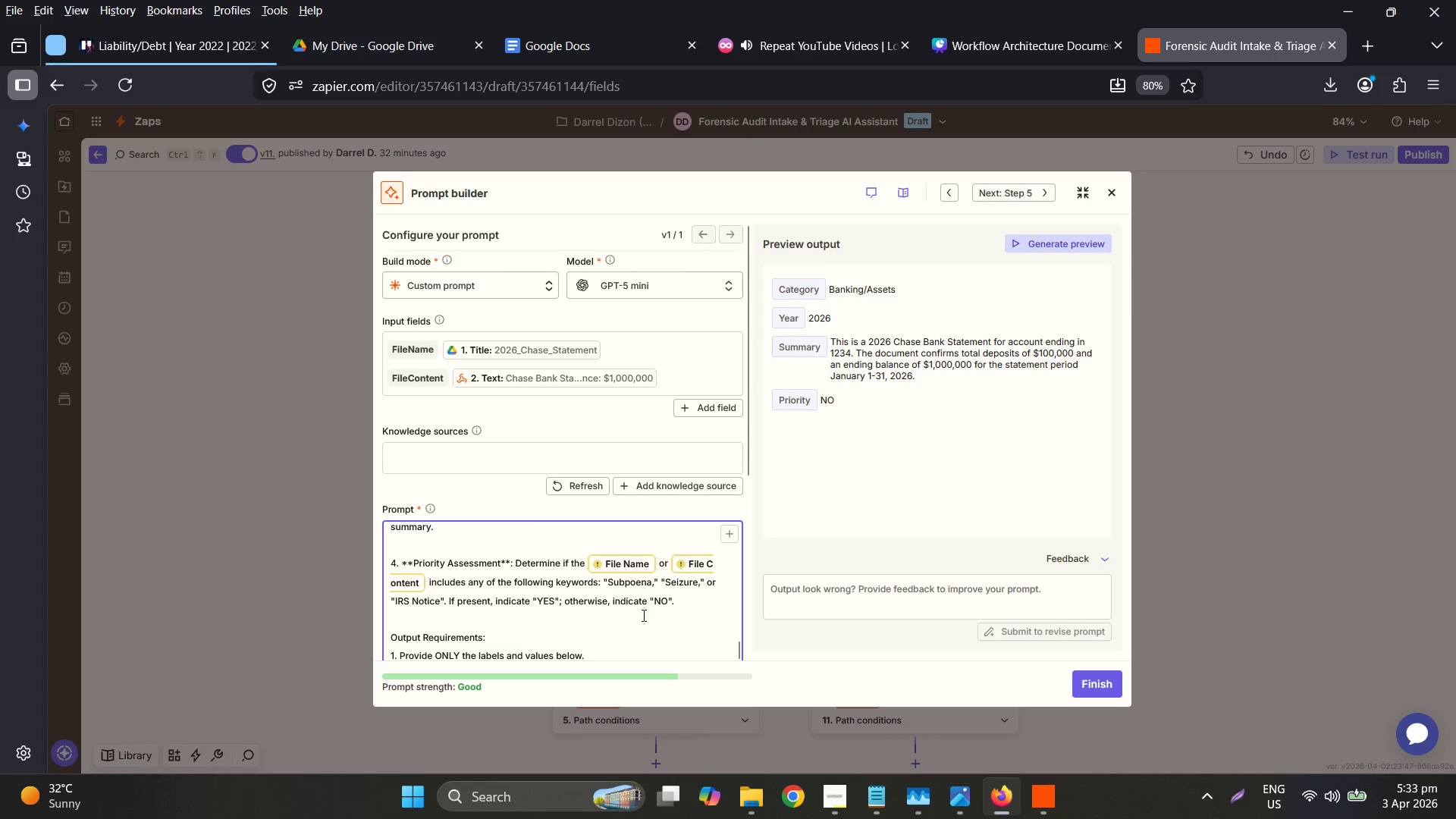 
scroll: coordinate [645, 614], scroll_direction: down, amount: 1.0
 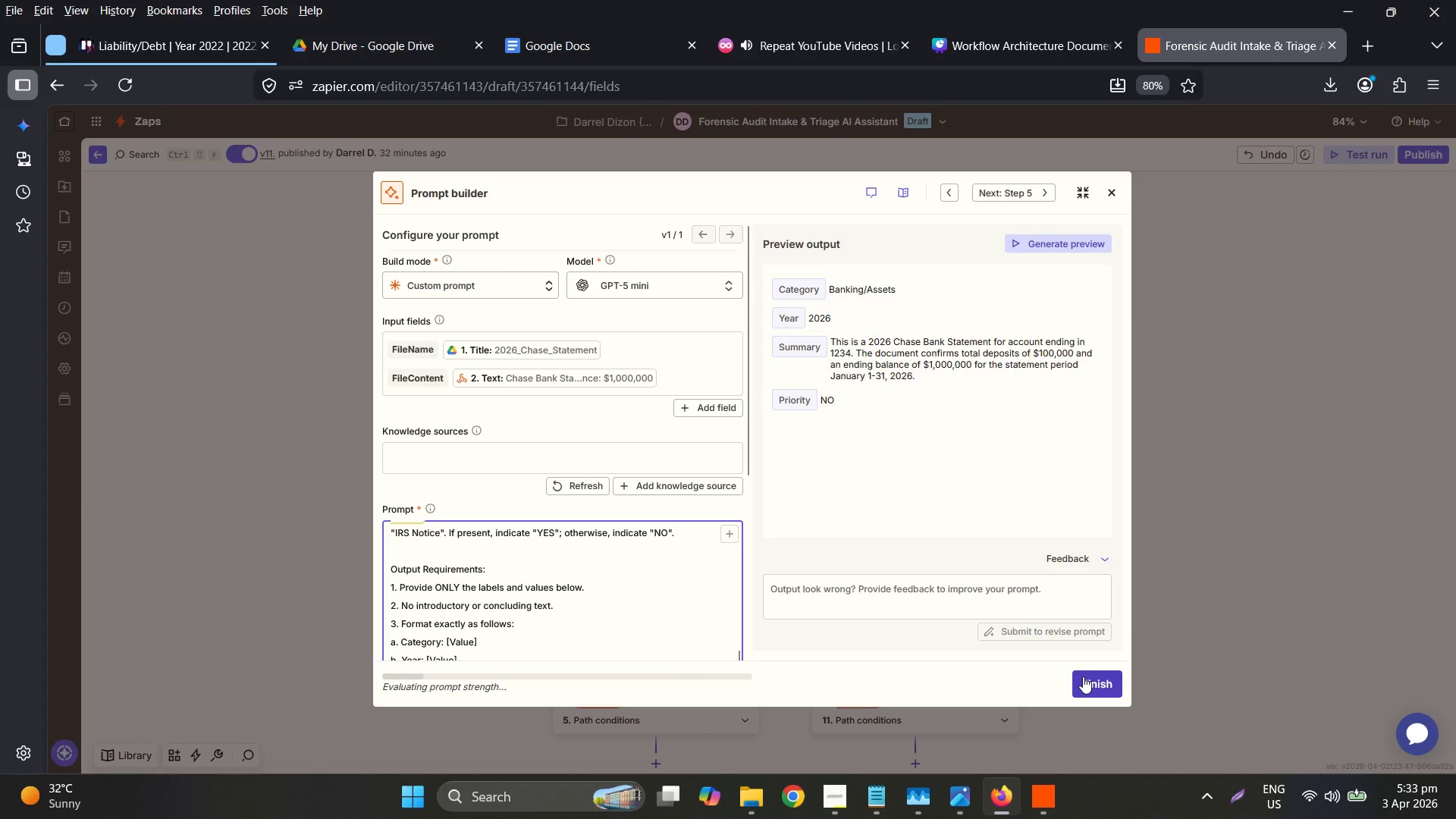 
left_click([1083, 676])
 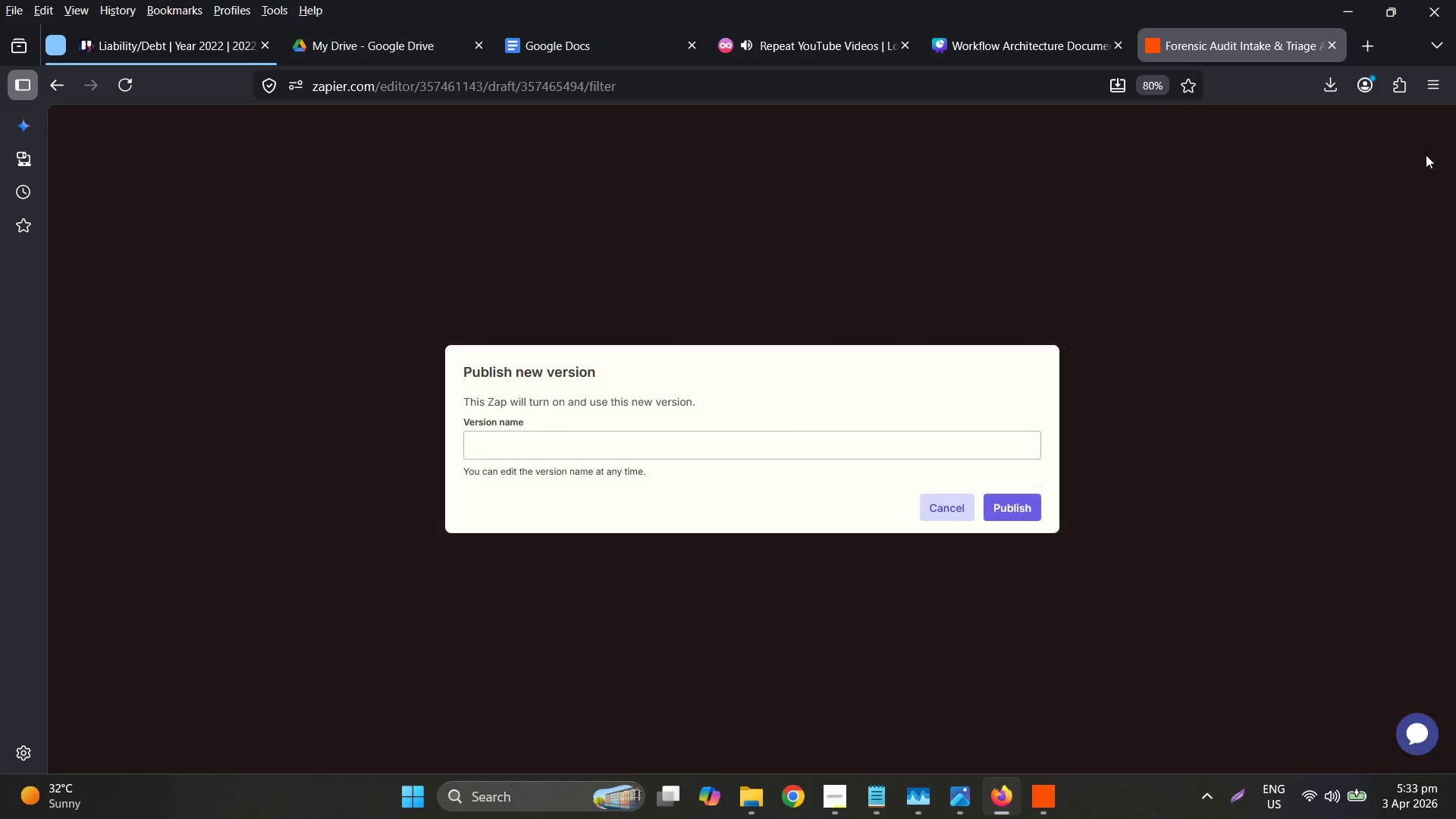 
mouse_move([995, 472])
 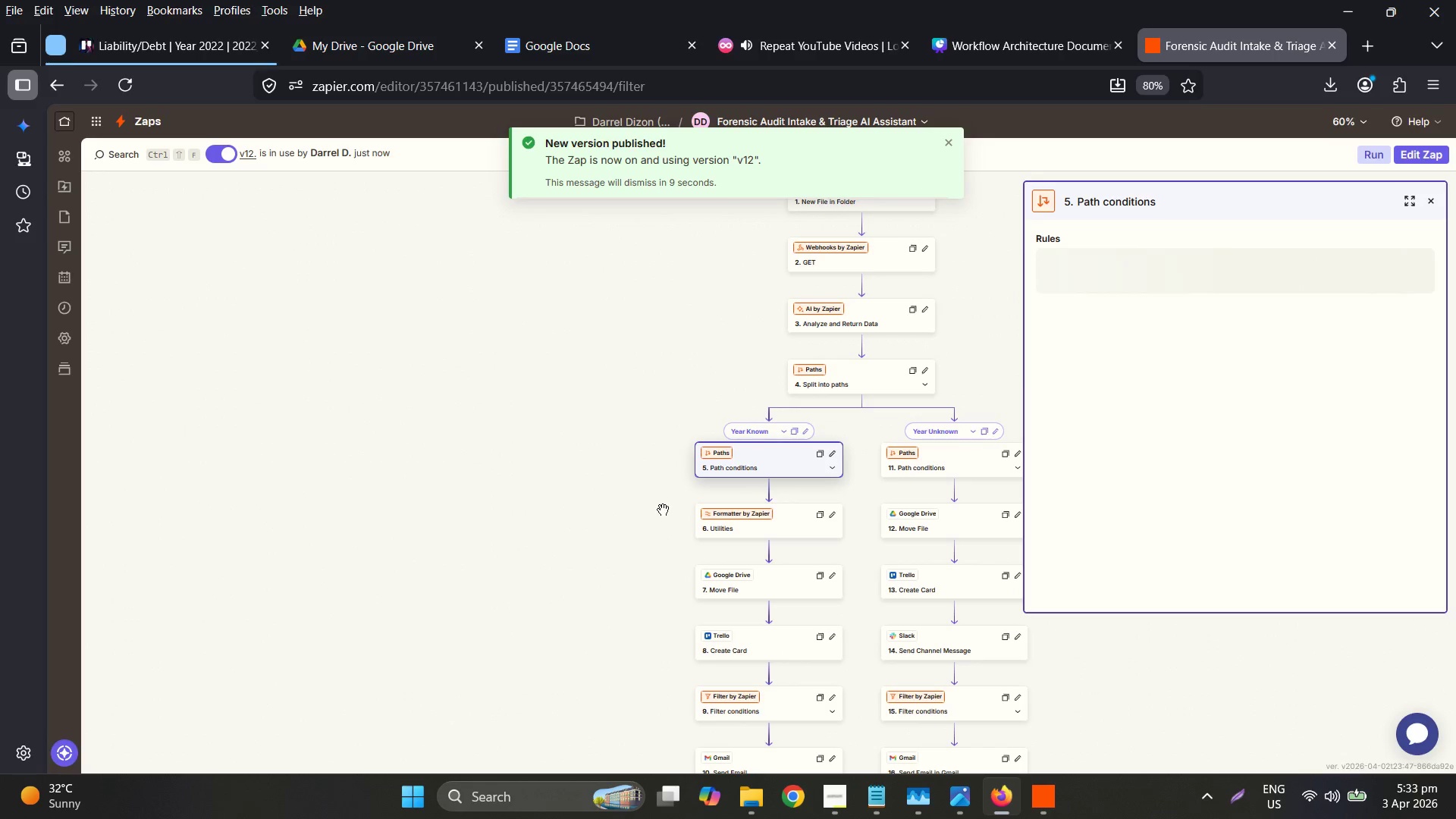 
left_click([845, 793])